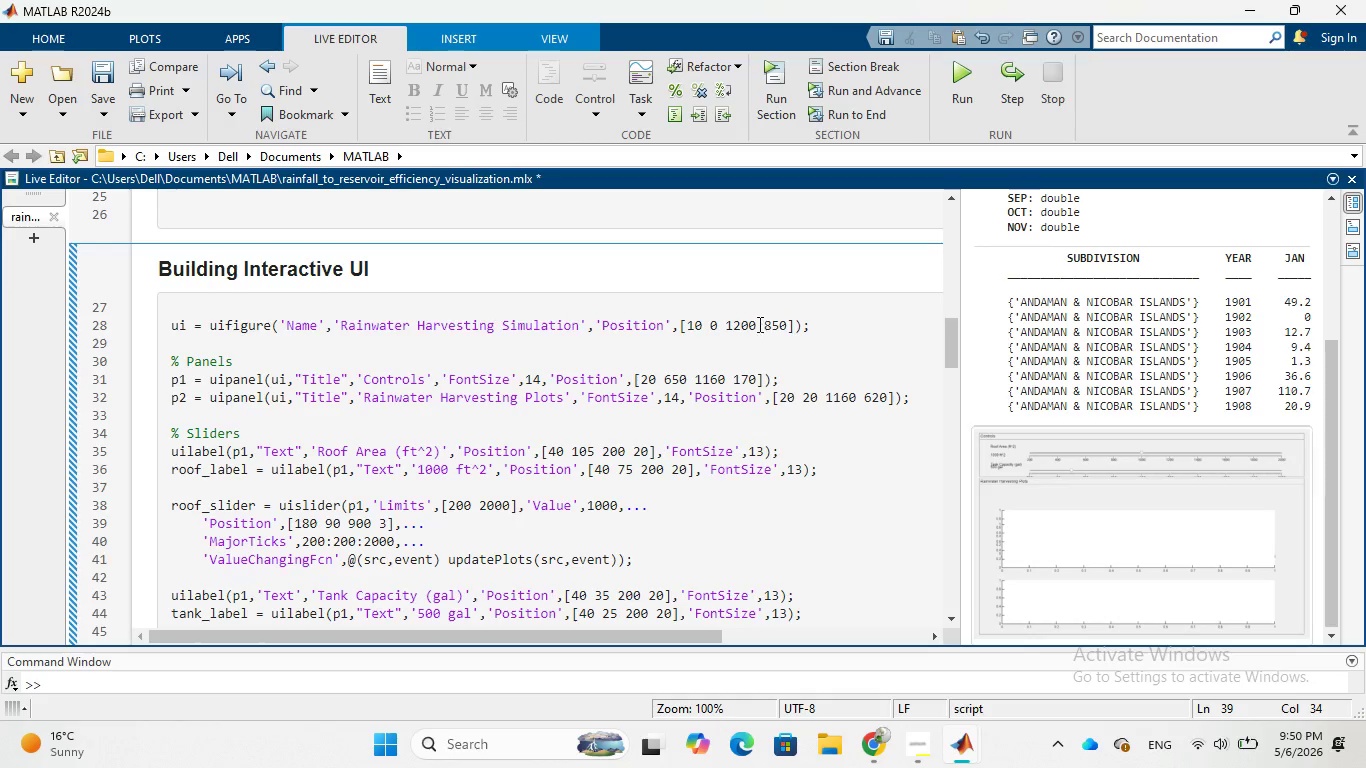 
left_click([720, 327])
 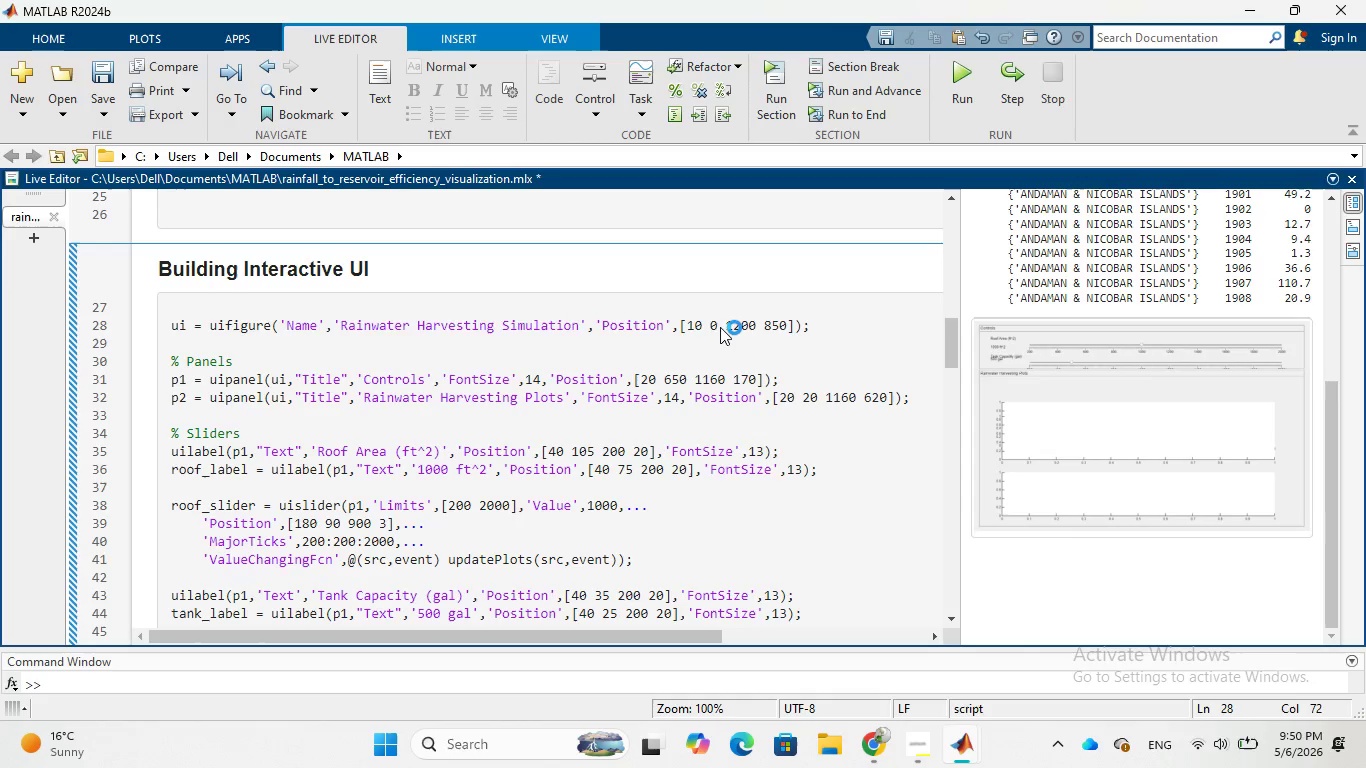 
key(Backspace)
 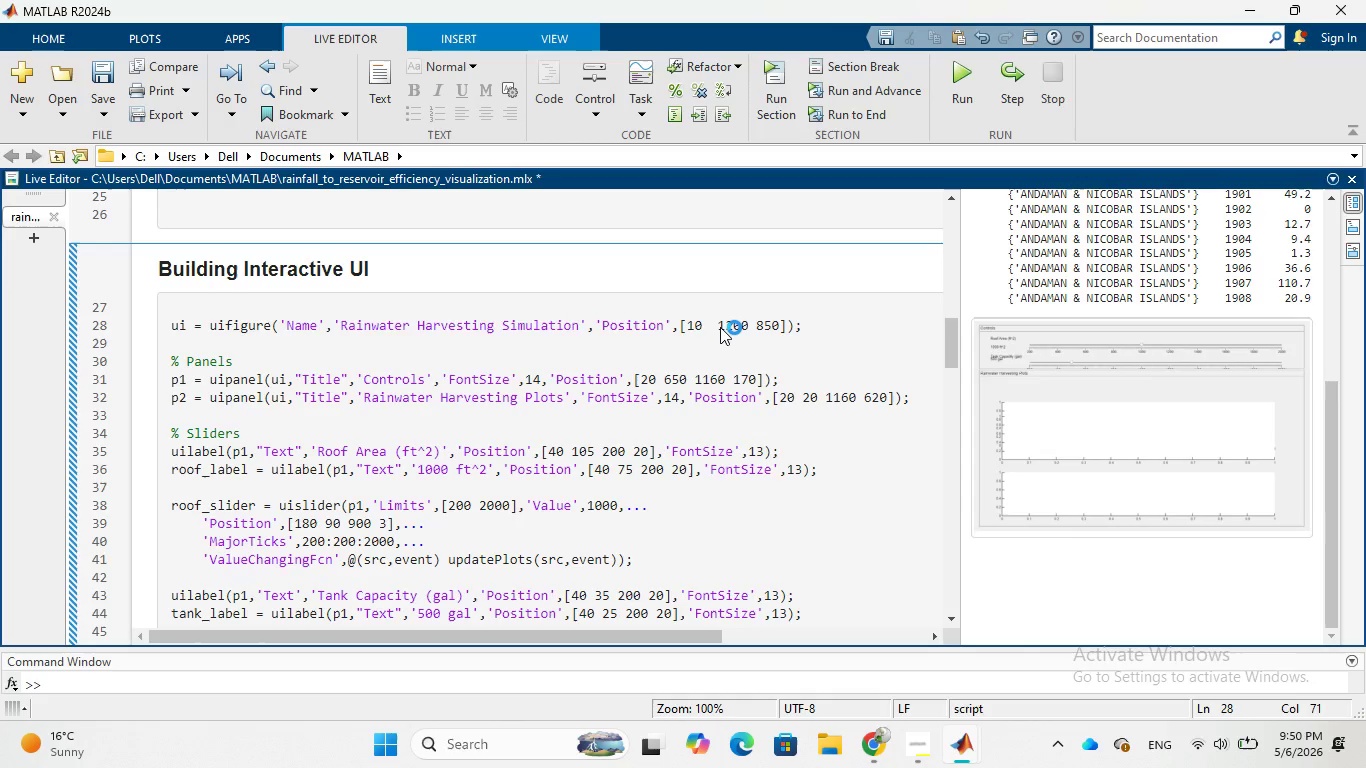 
key(5)
 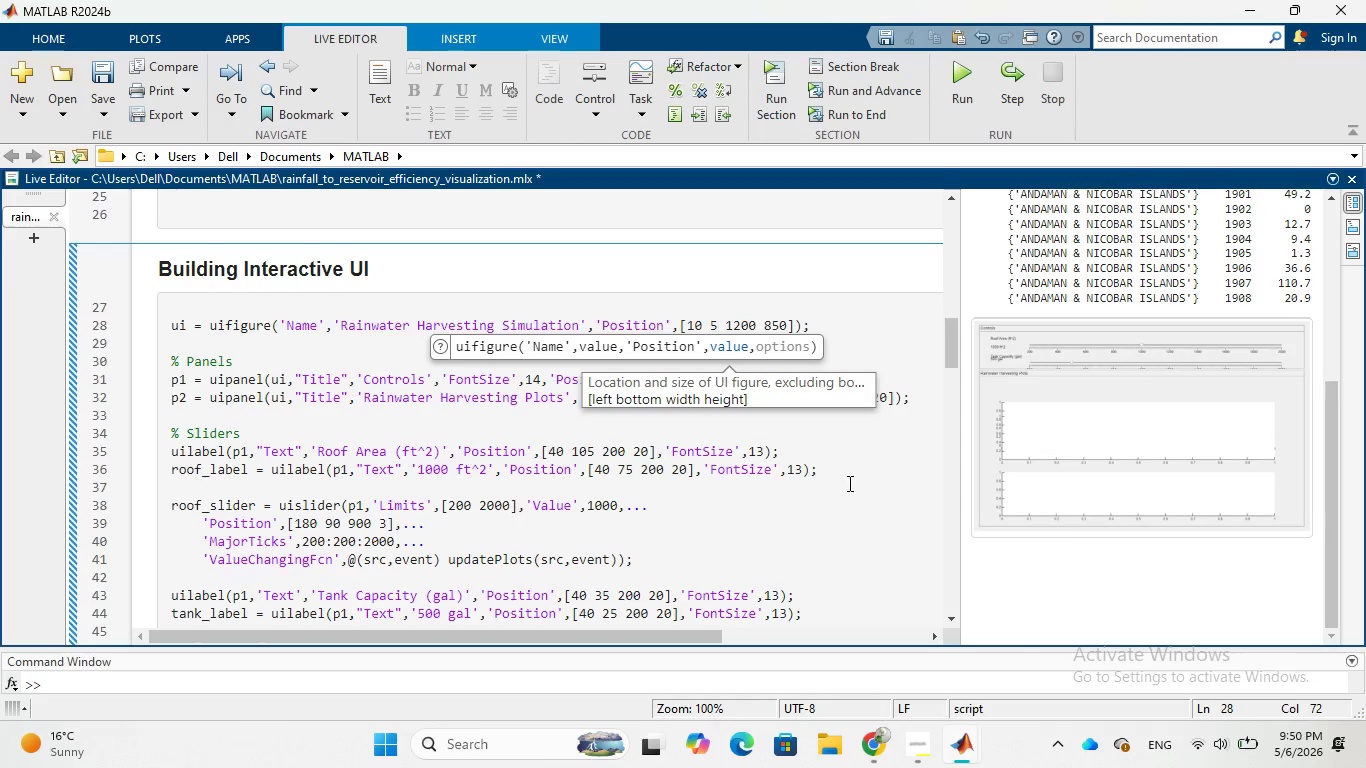 
left_click([848, 483])
 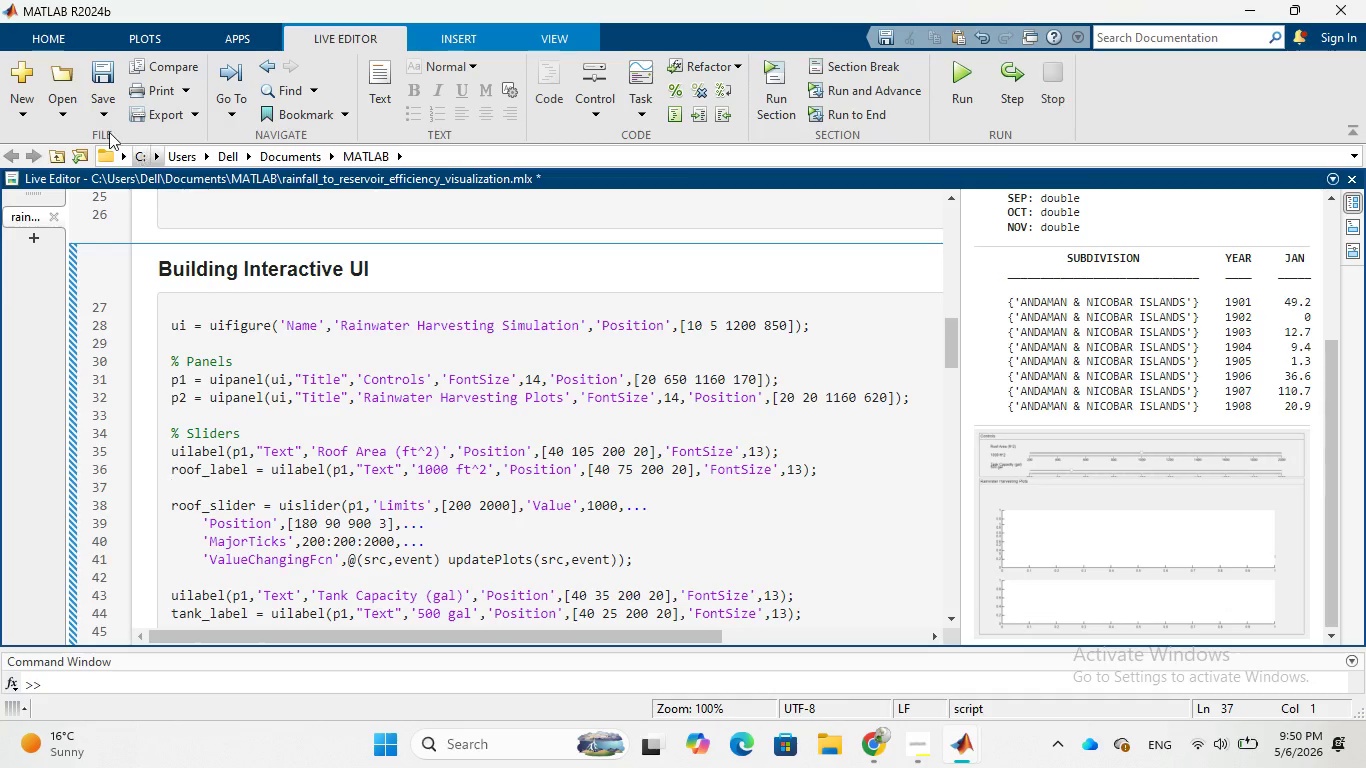 
left_click([105, 104])
 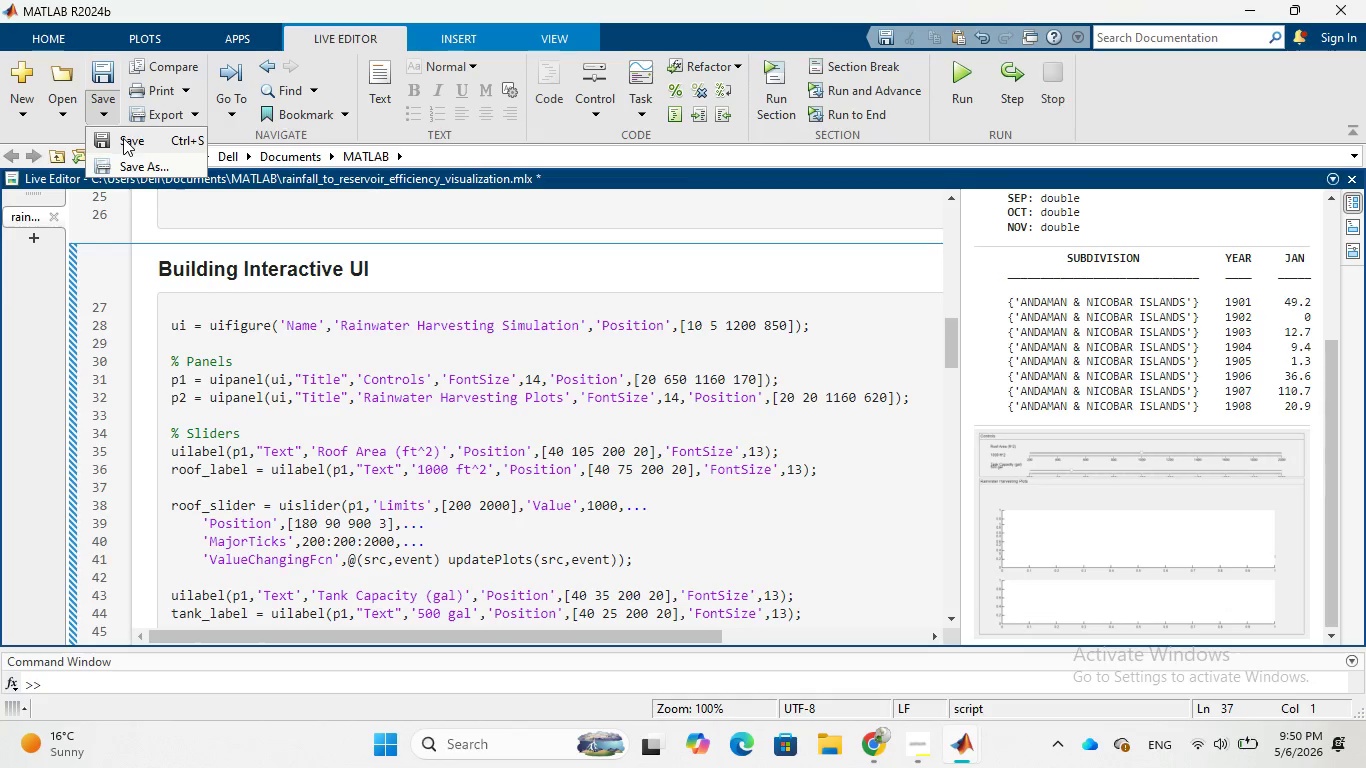 
left_click([123, 138])
 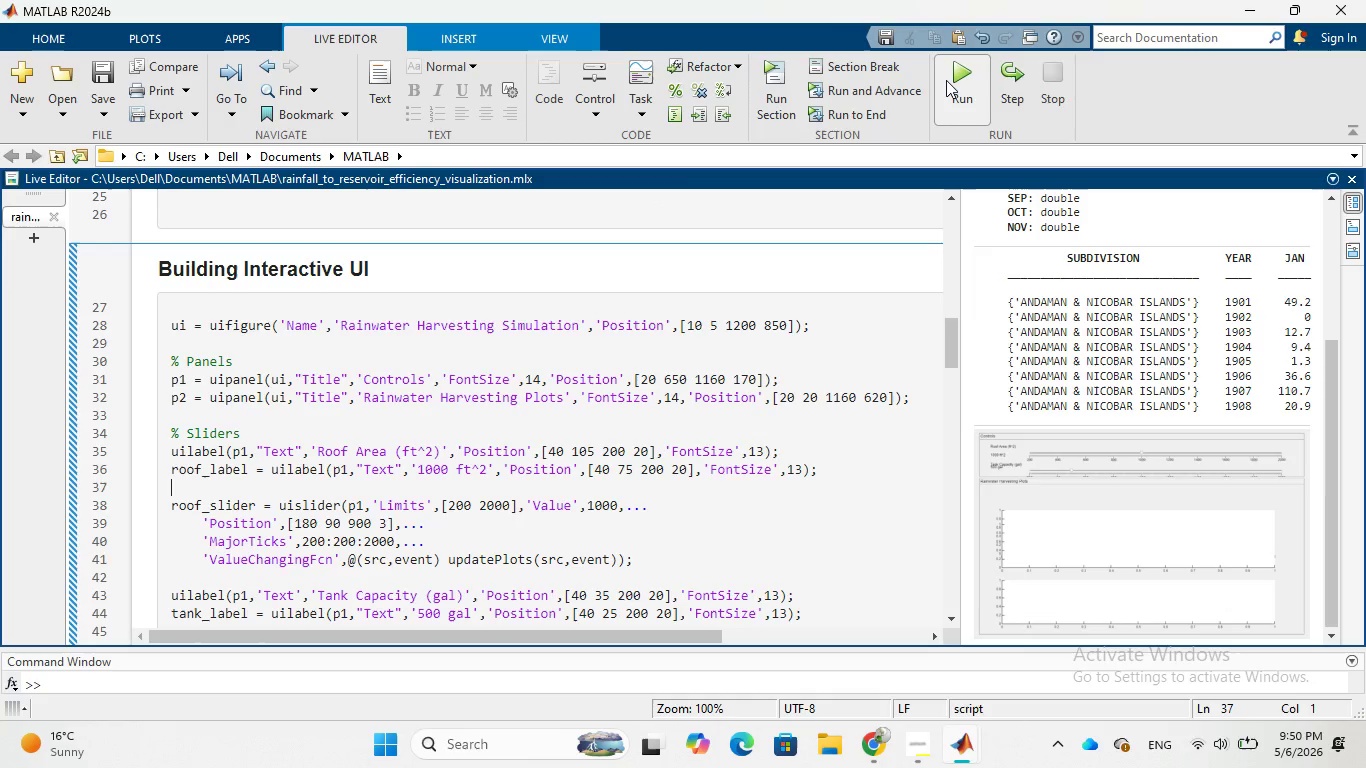 
left_click([946, 80])
 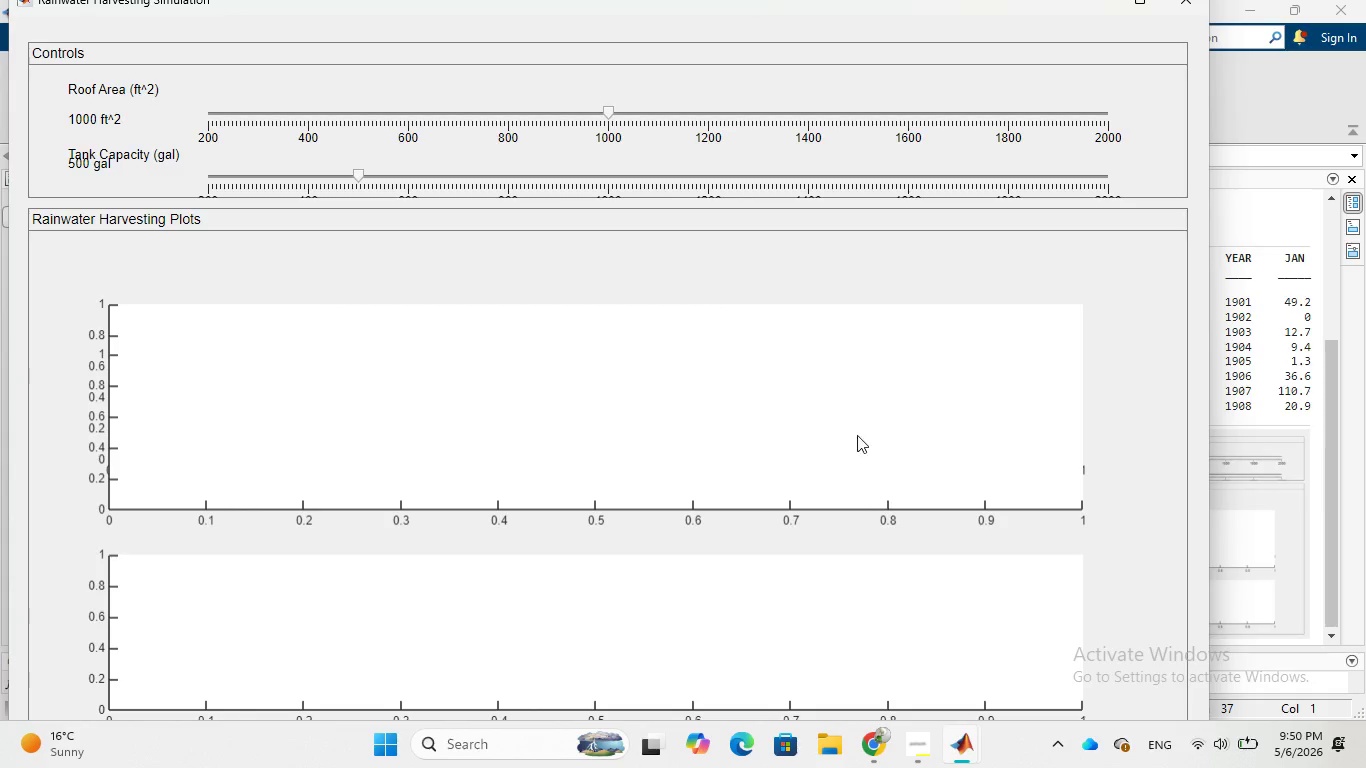 
wait(15.34)
 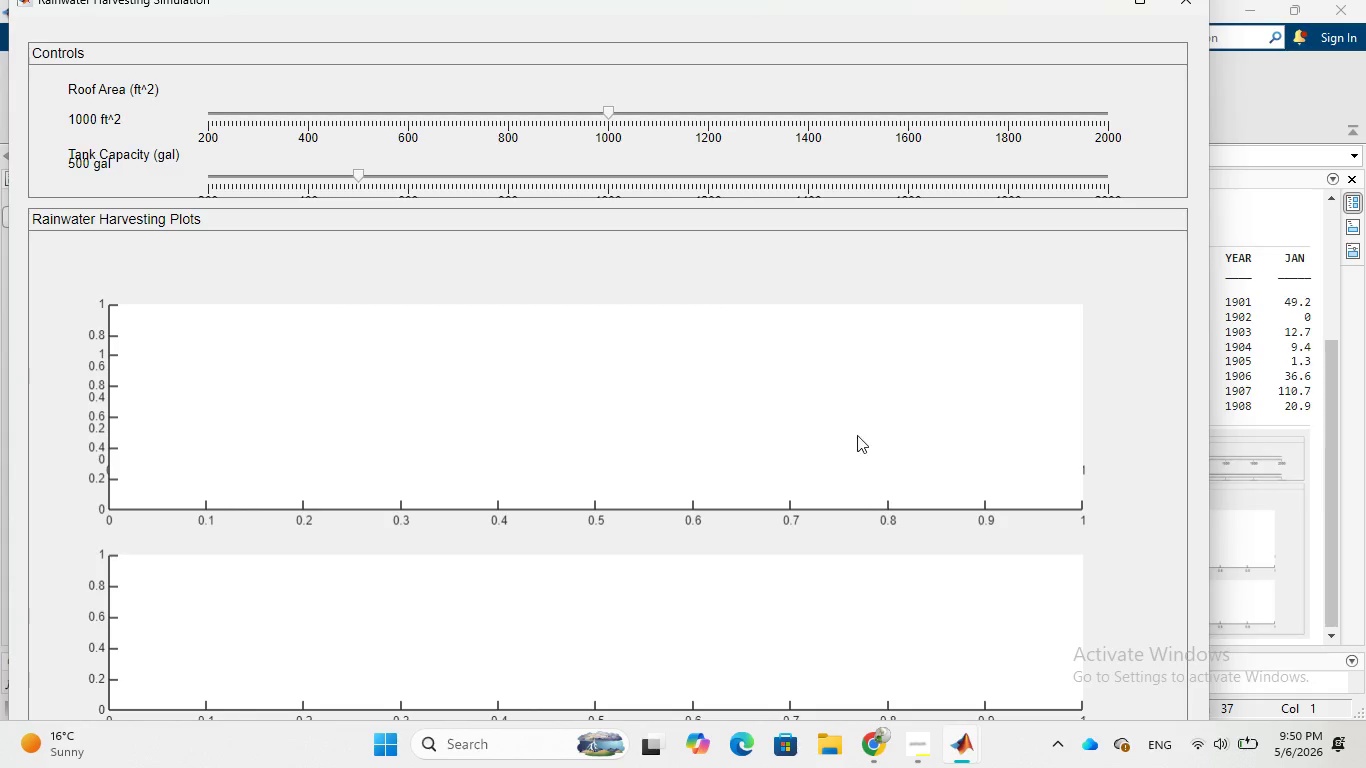 
left_click([1258, 200])
 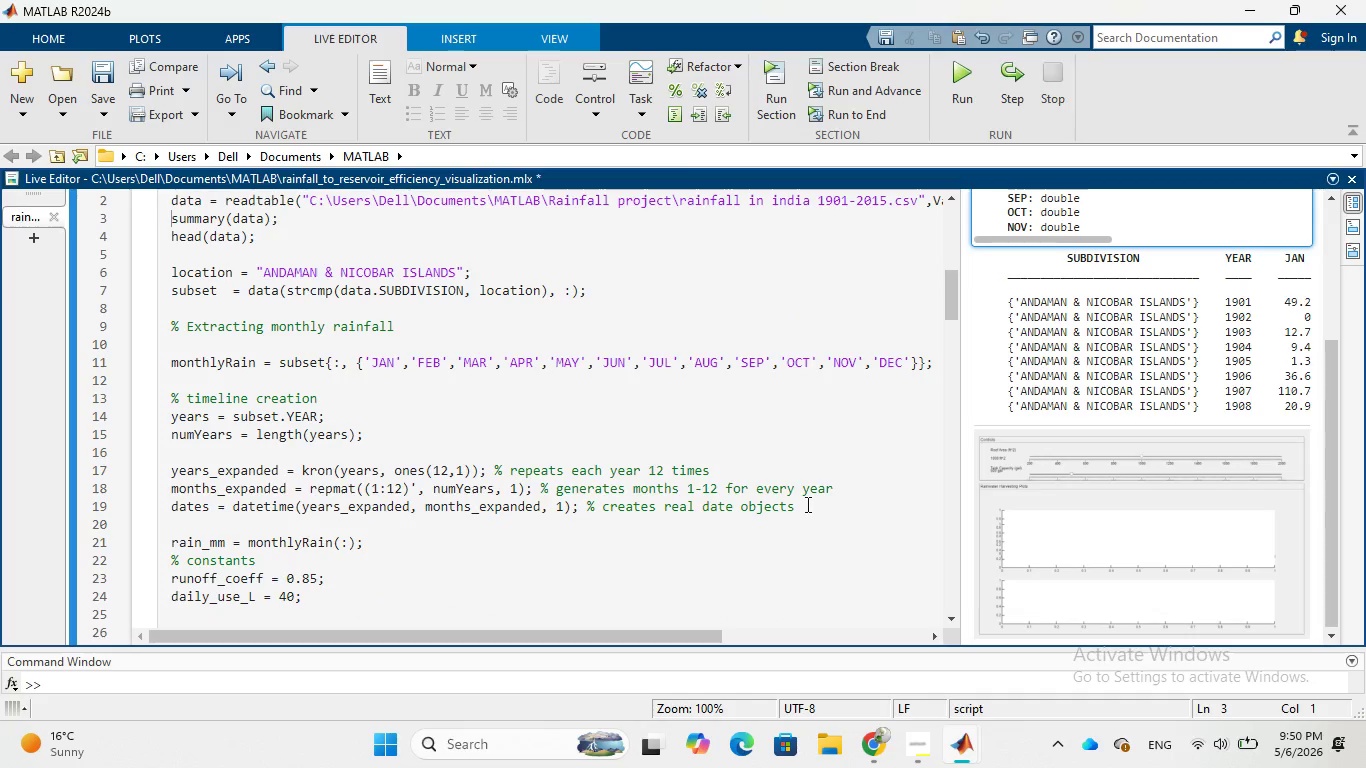 
scroll: coordinate [806, 505], scroll_direction: up, amount: 4.0
 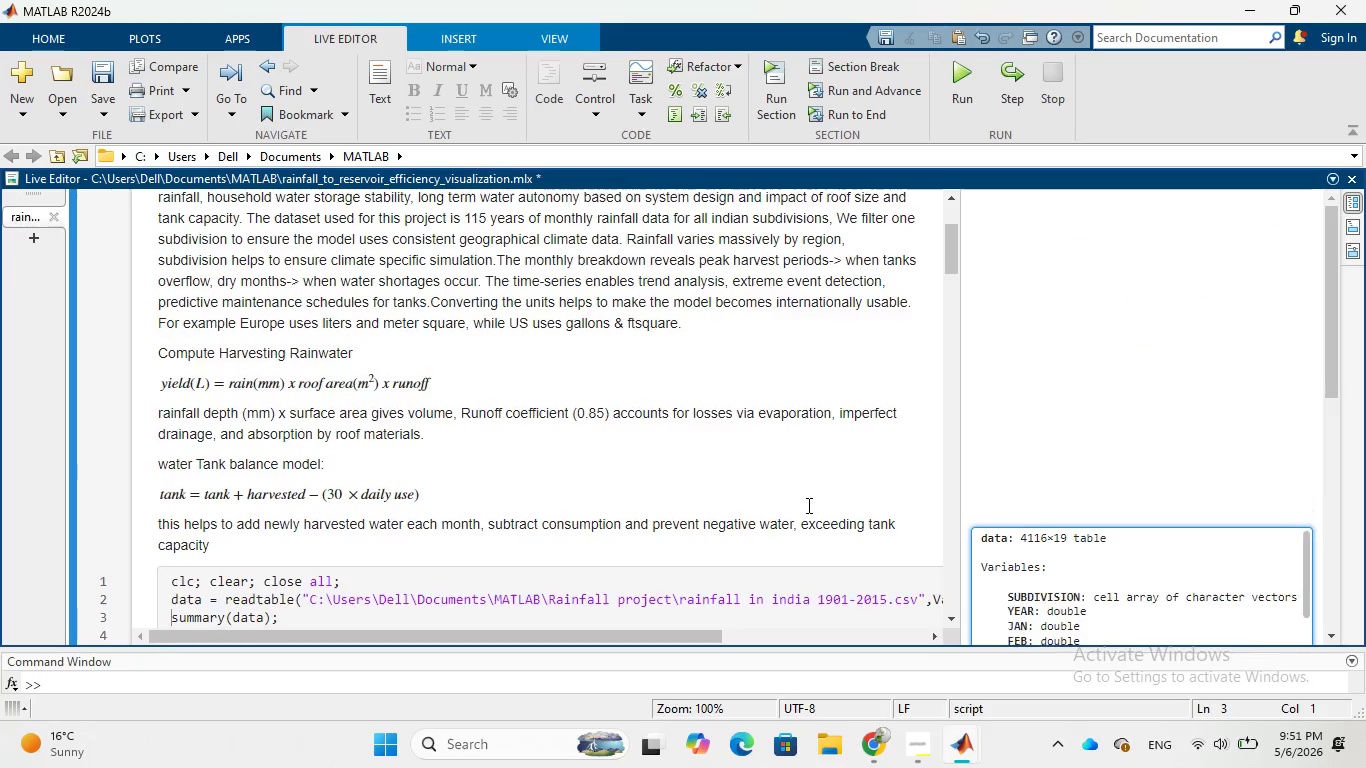 
scroll: coordinate [807, 487], scroll_direction: down, amount: 8.0
 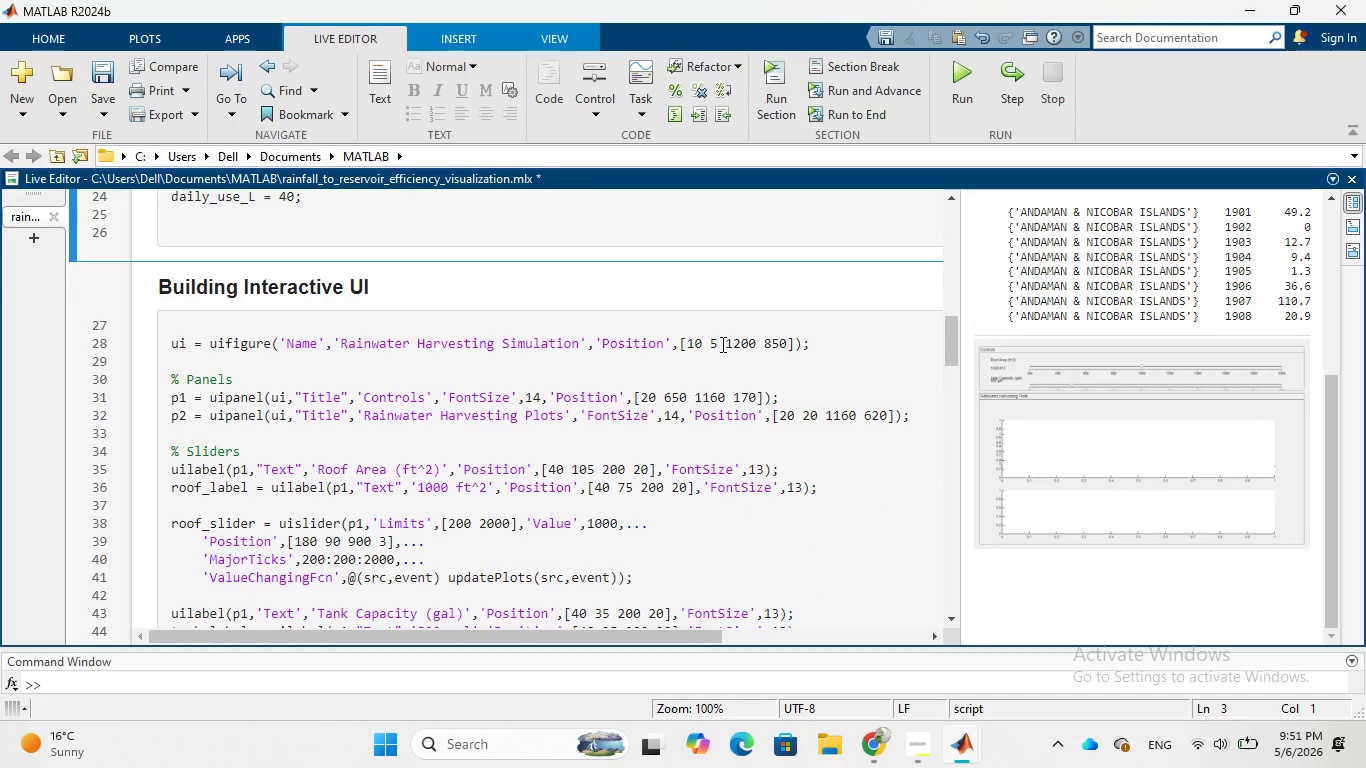 
left_click([717, 344])
 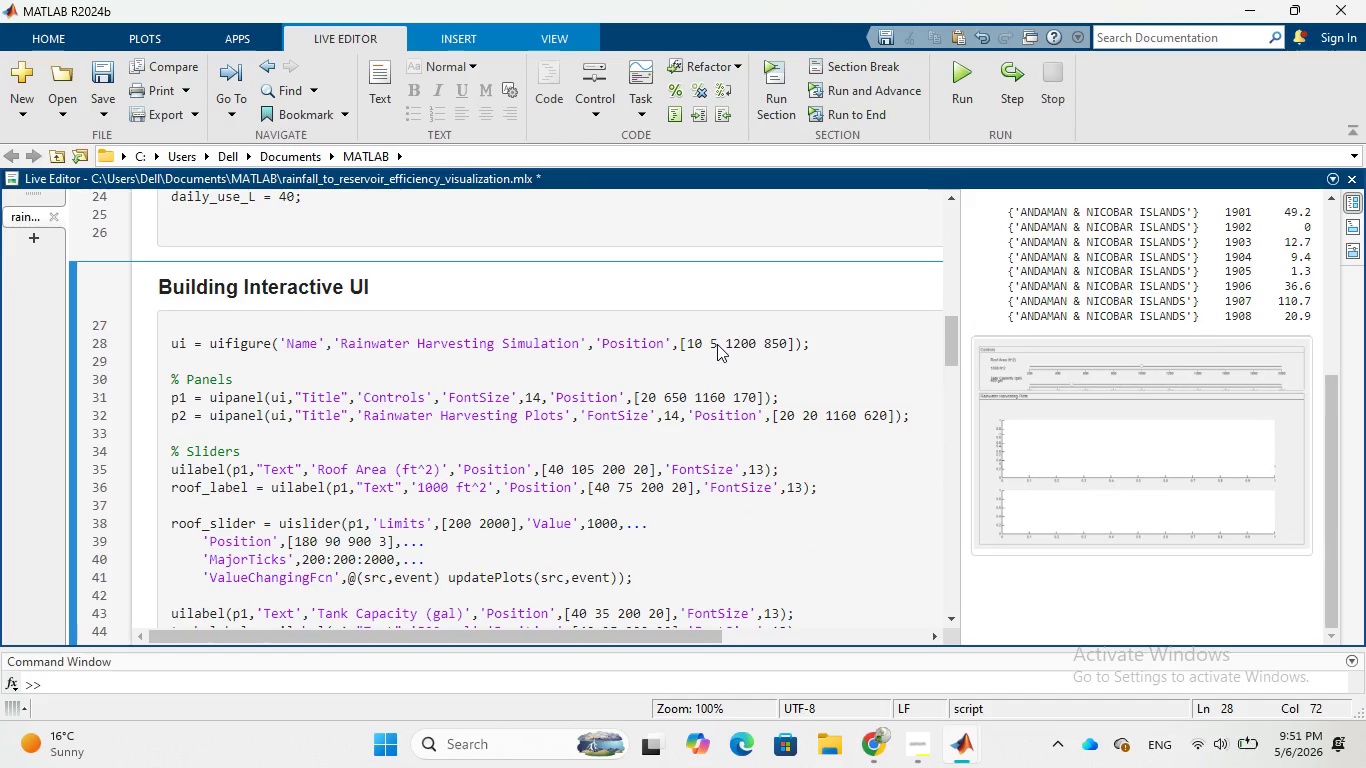 
wait(6.28)
 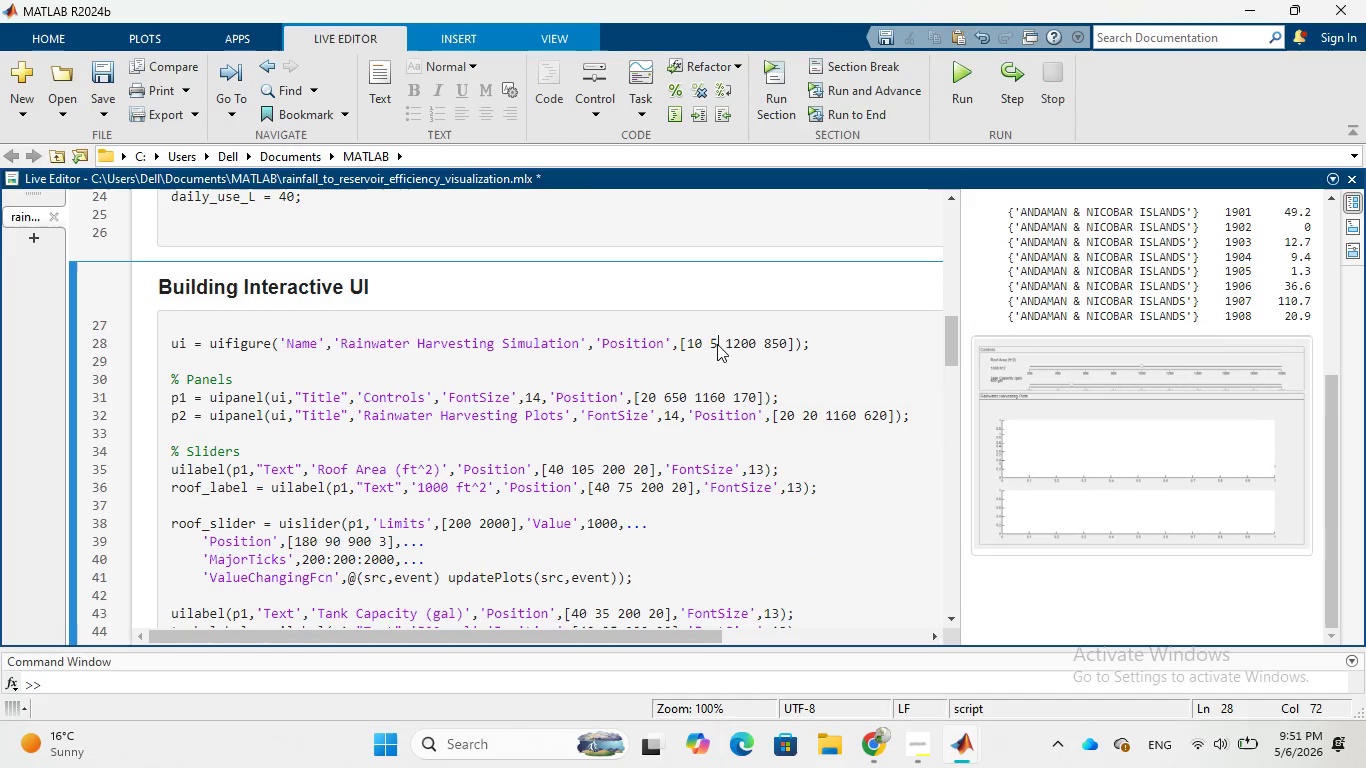 
left_click([678, 398])
 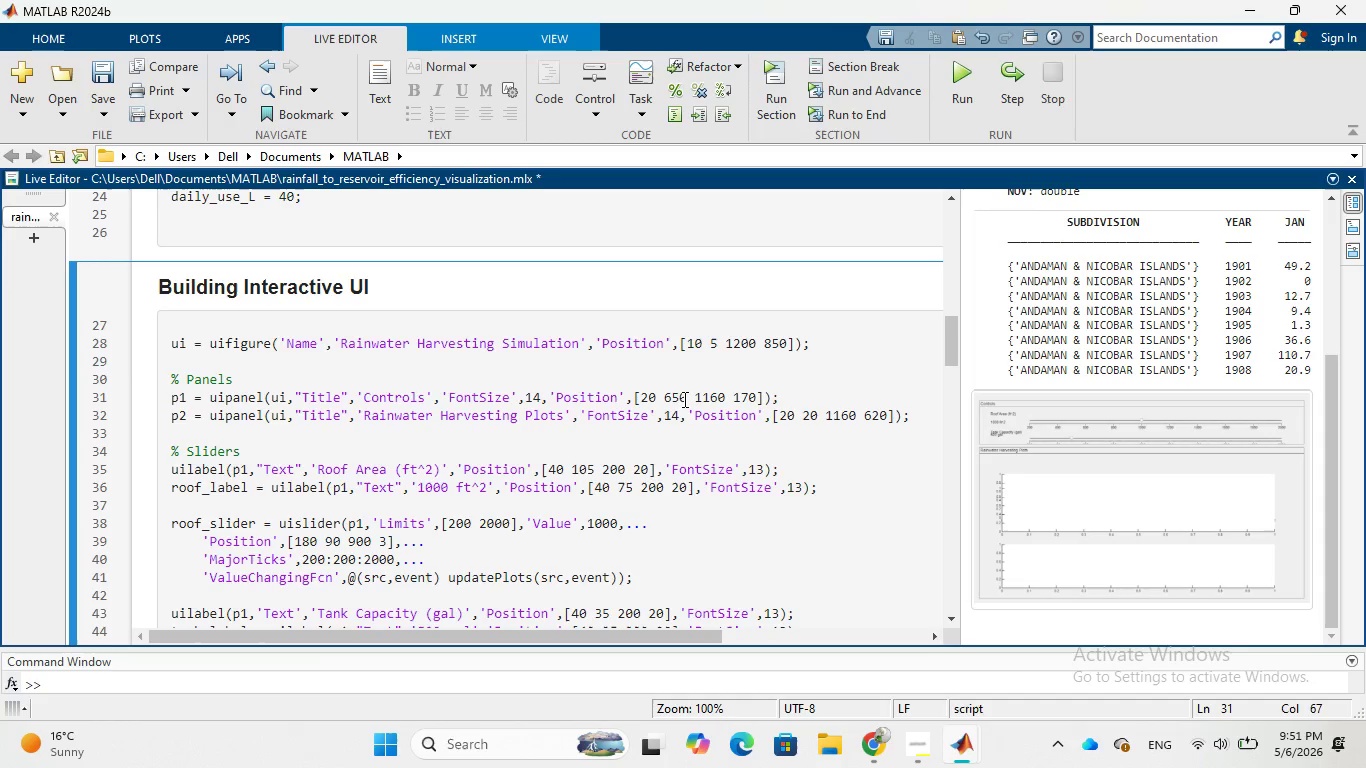 
left_click([683, 399])
 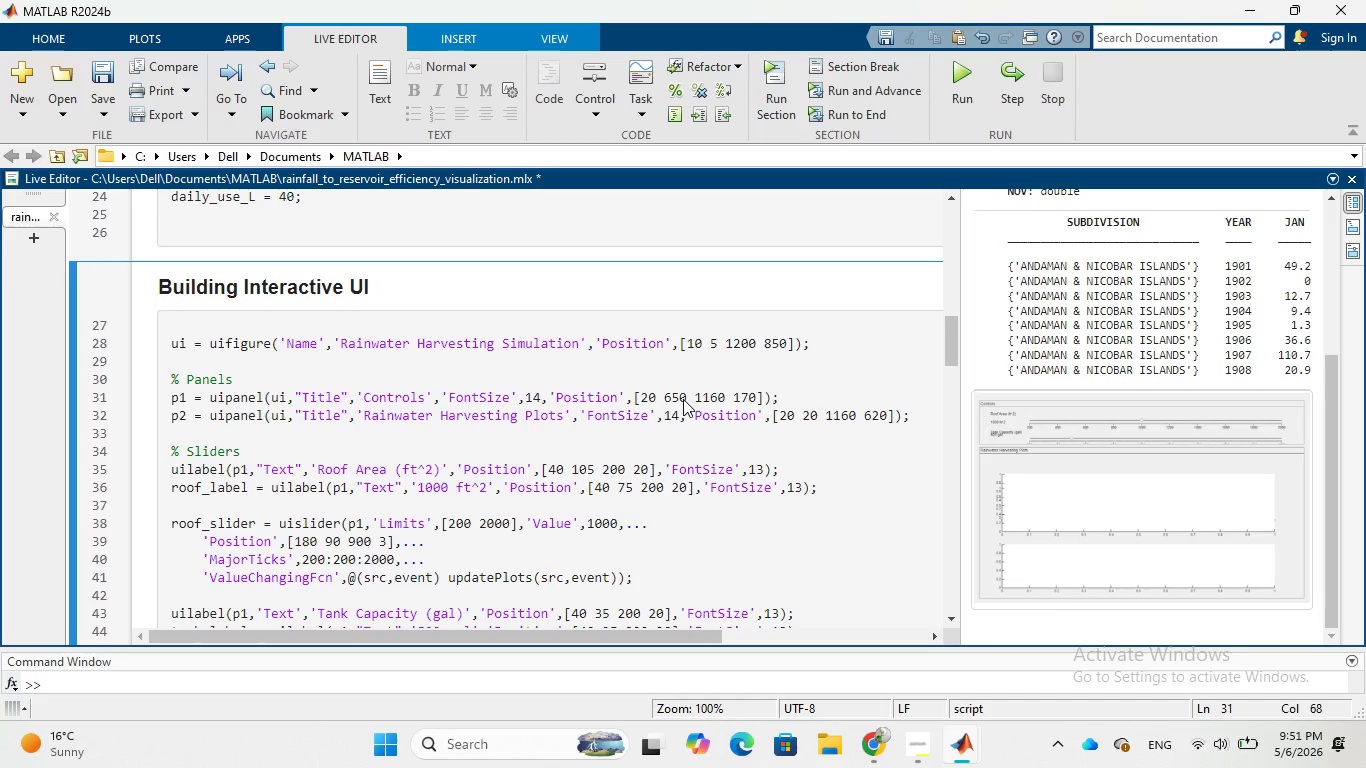 
key(Backspace)
 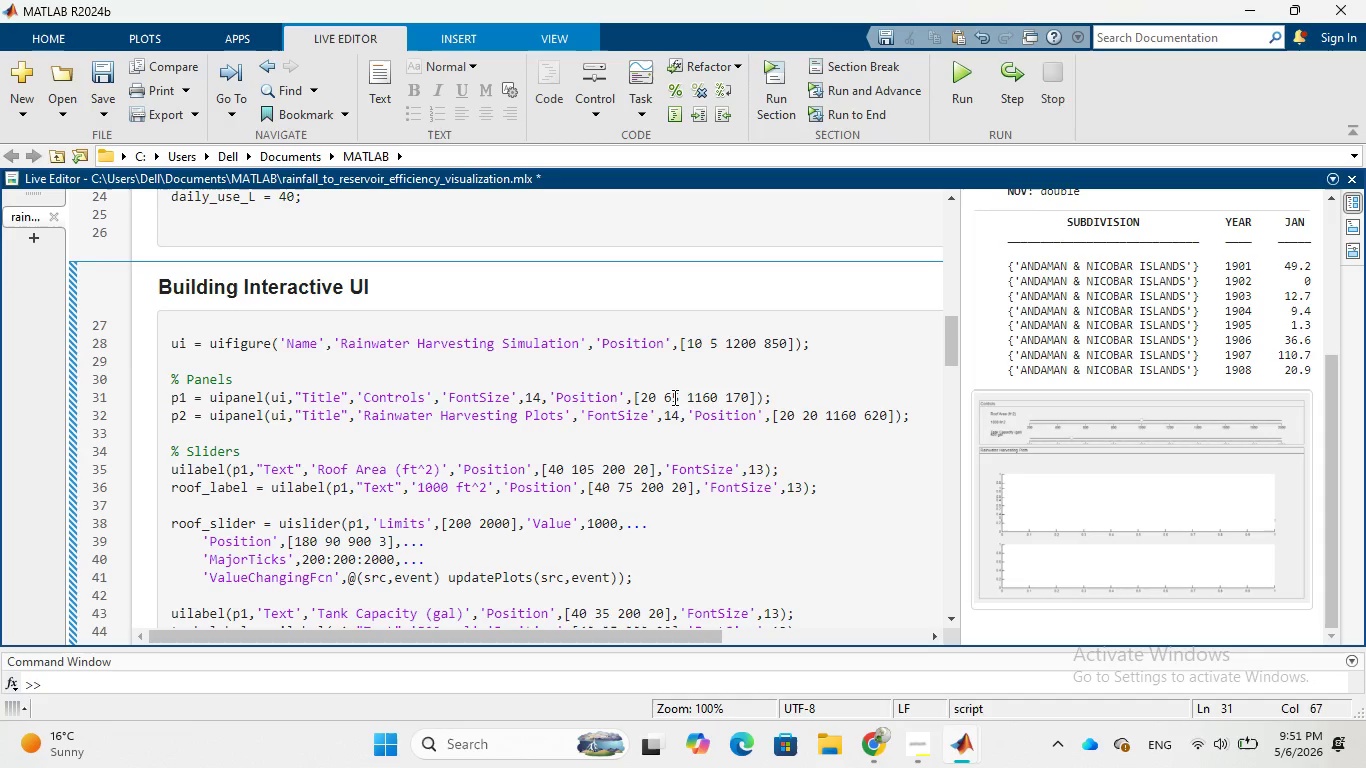 
left_click([673, 397])
 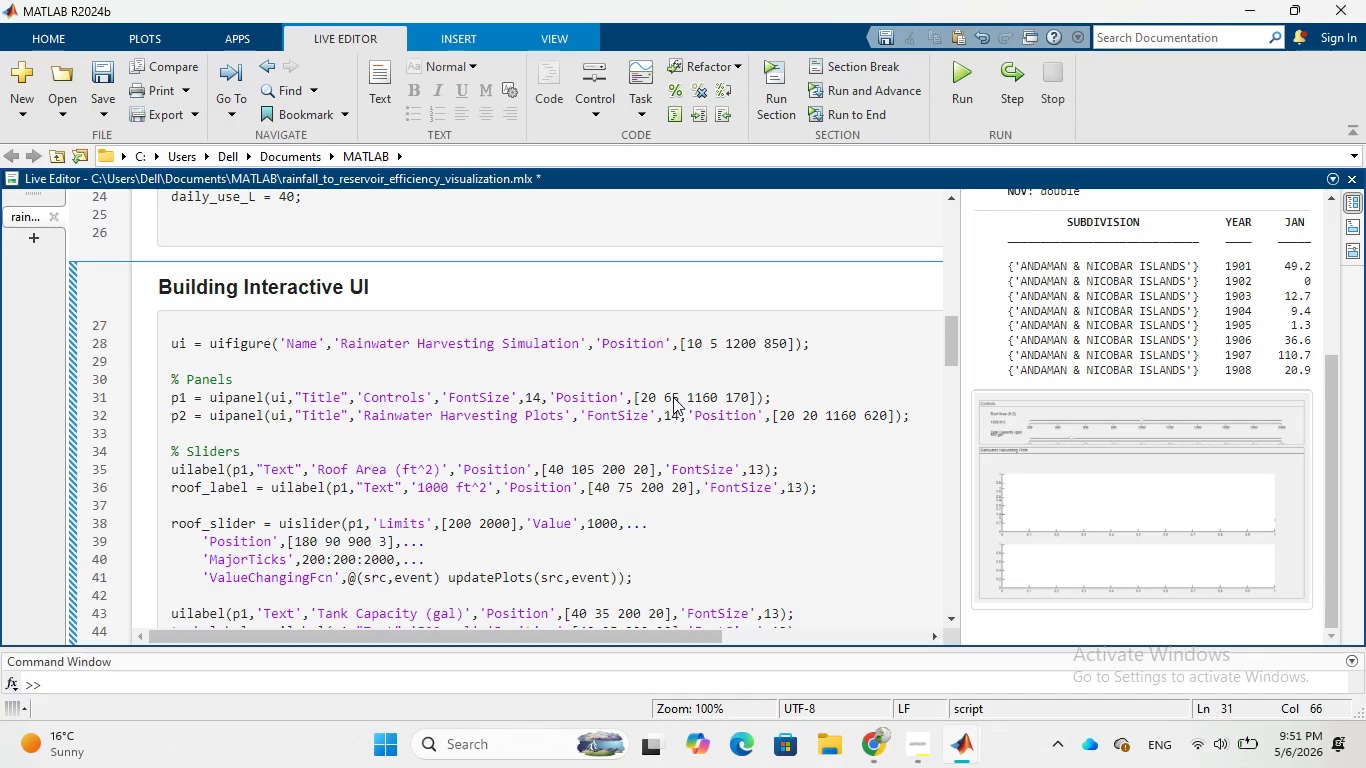 
key(6)
 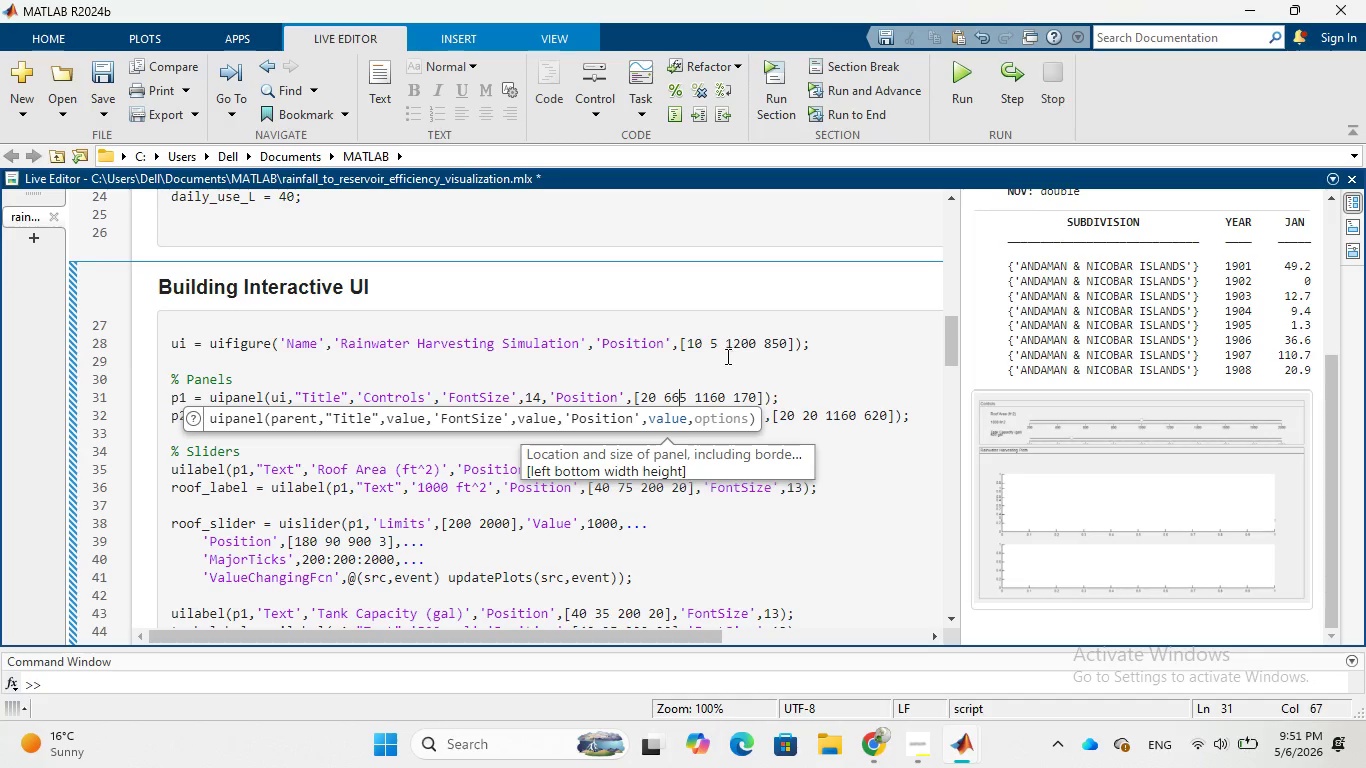 
left_click([716, 346])
 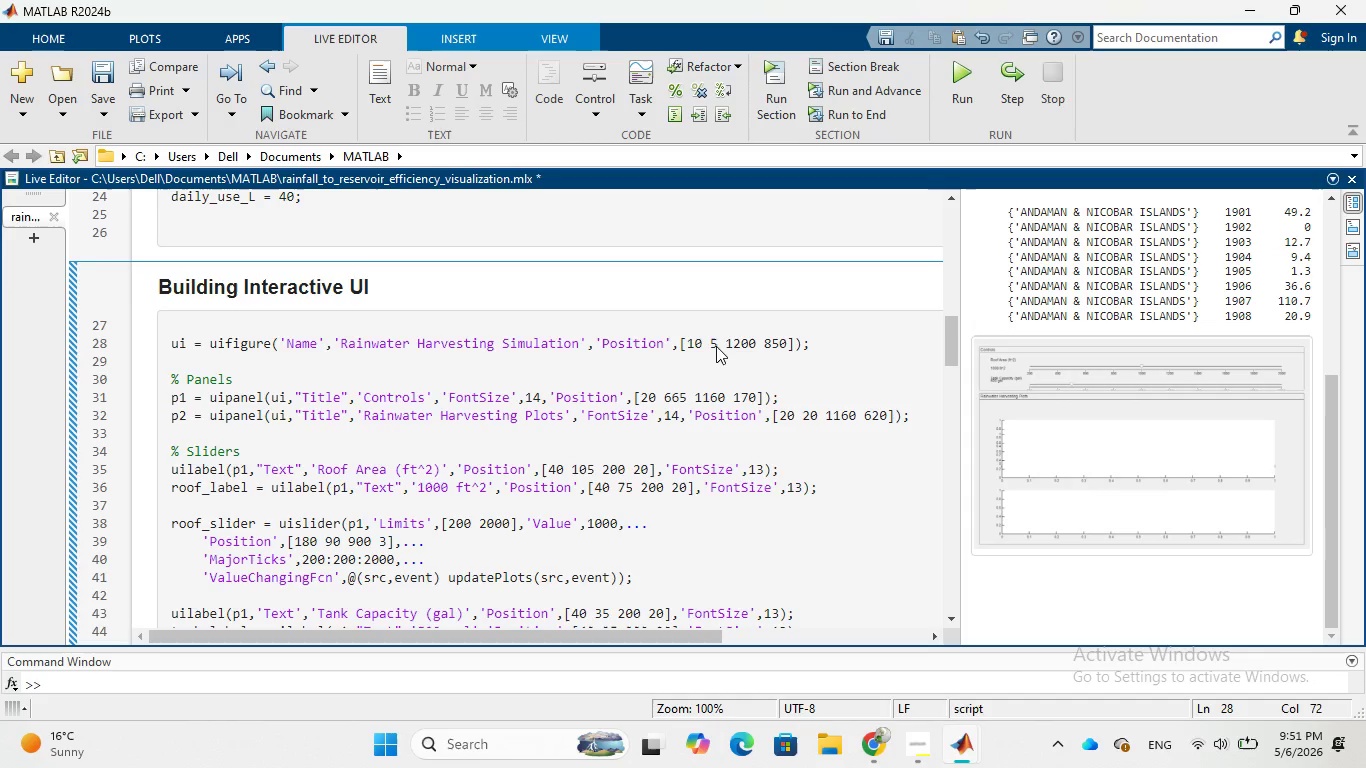 
key(Backspace)
 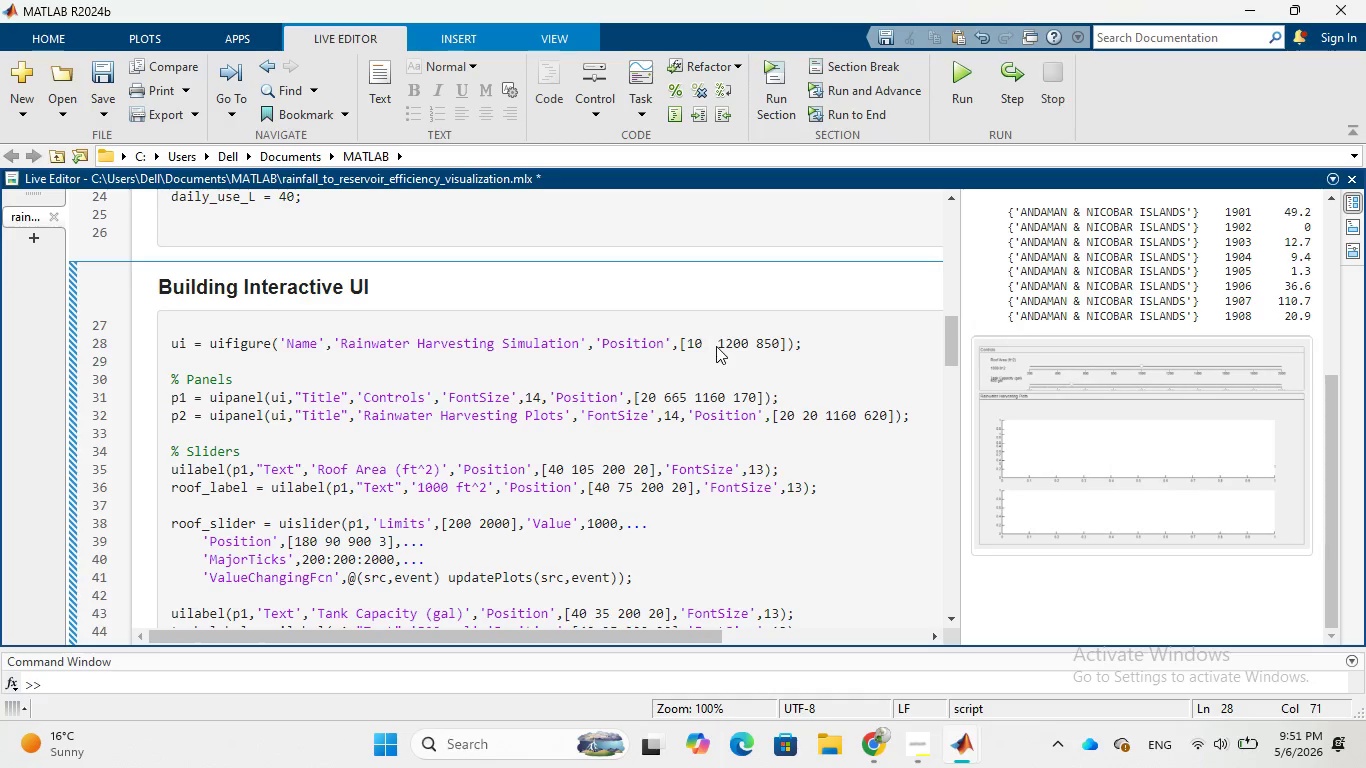 
key(0)
 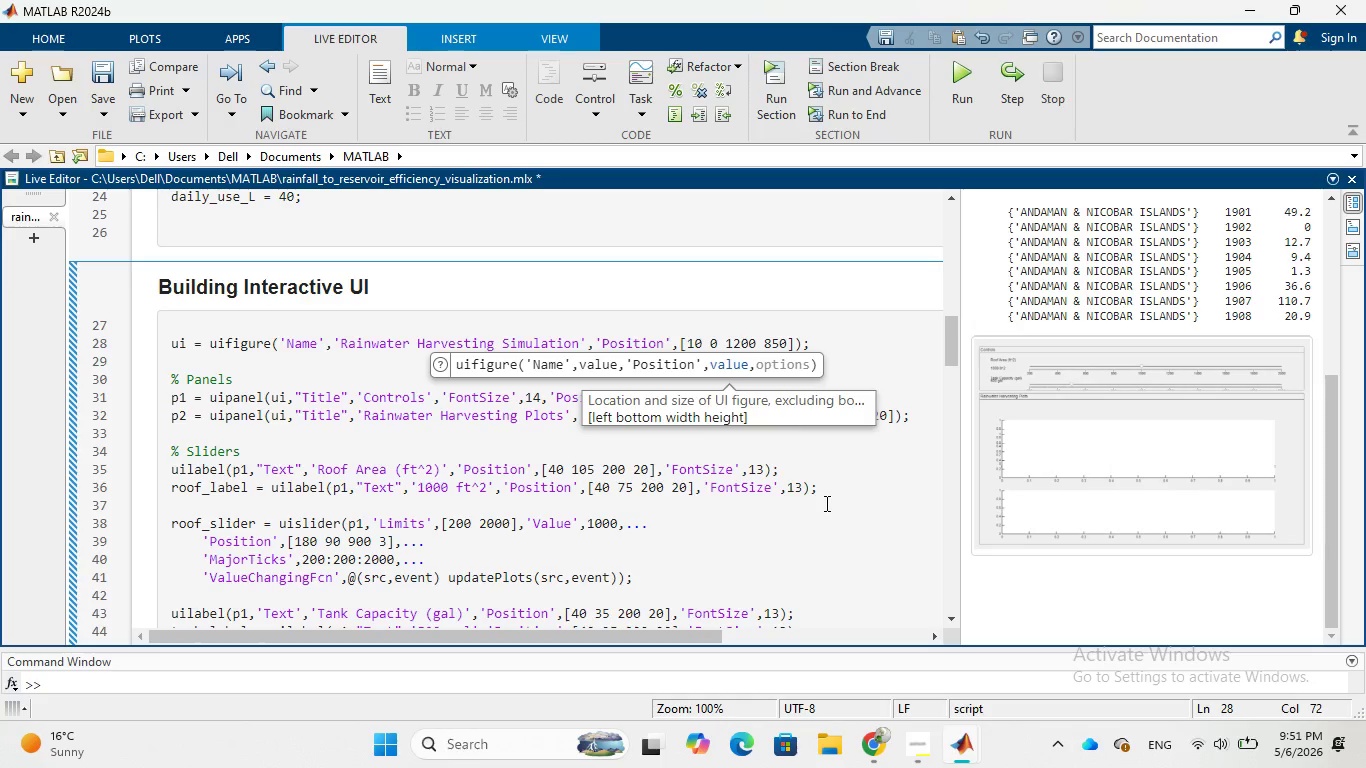 
left_click([825, 503])
 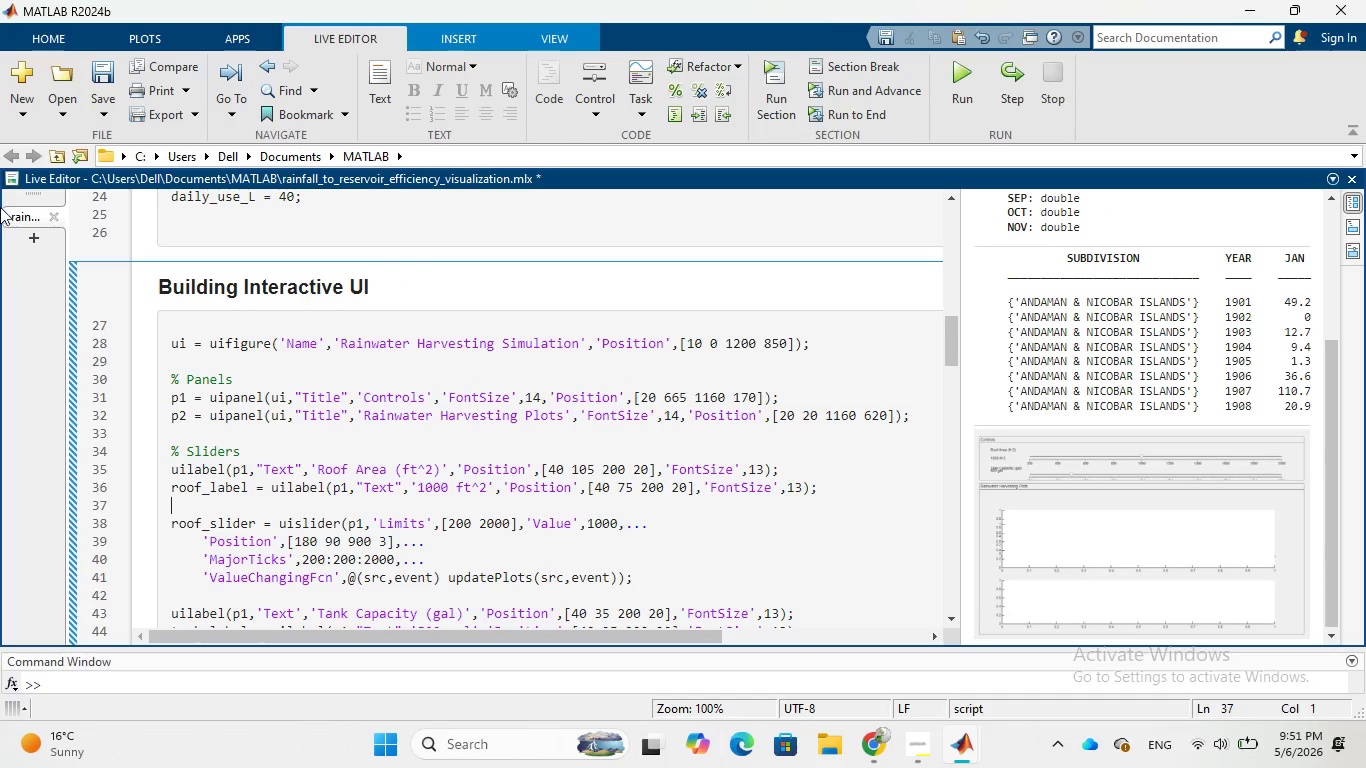 
left_click([98, 110])
 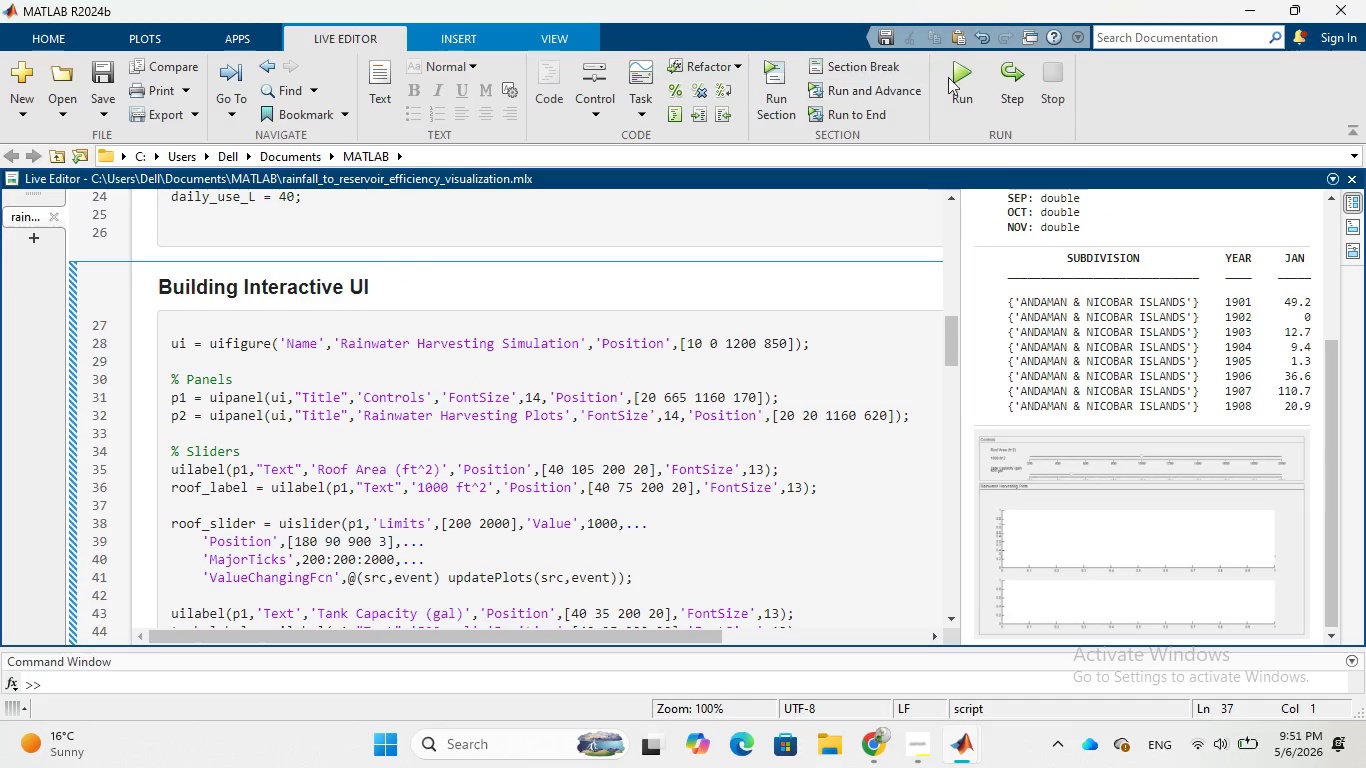 
left_click([962, 77])
 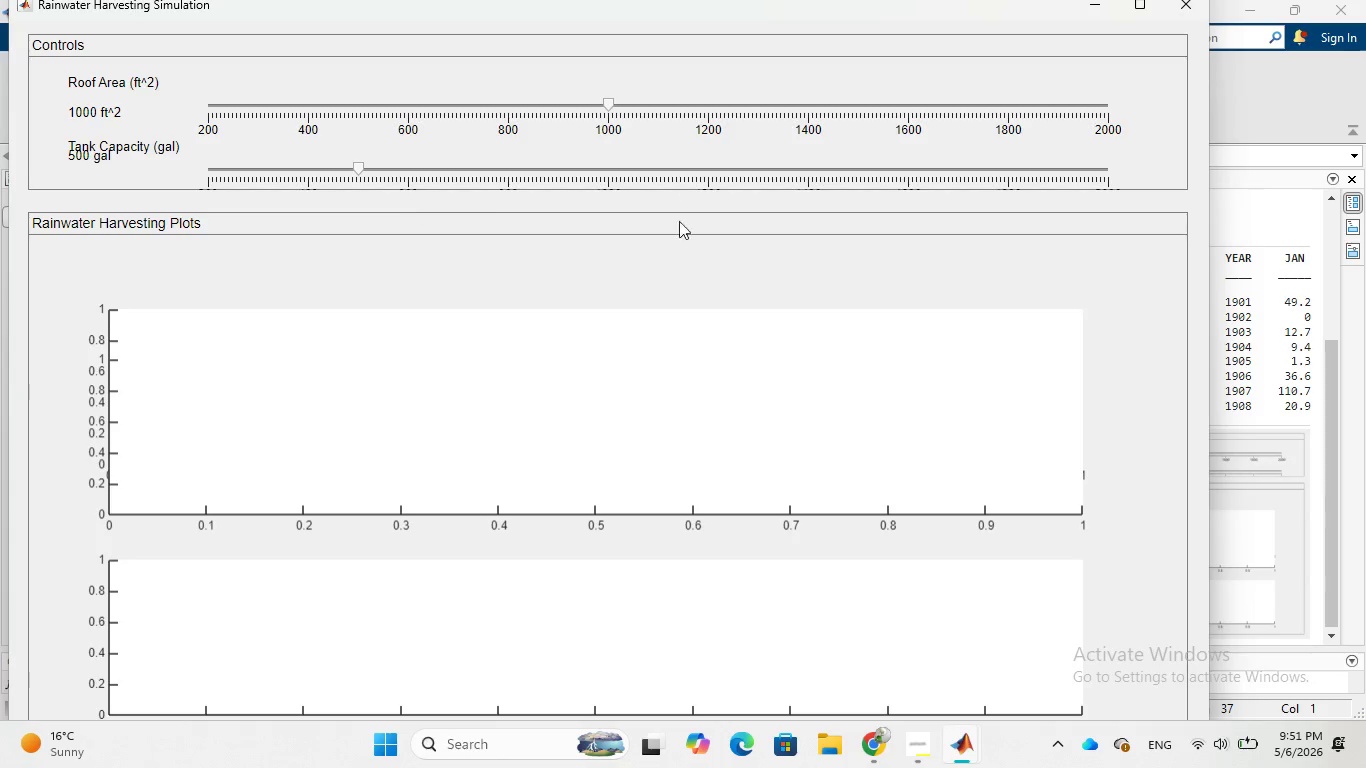 
wait(23.42)
 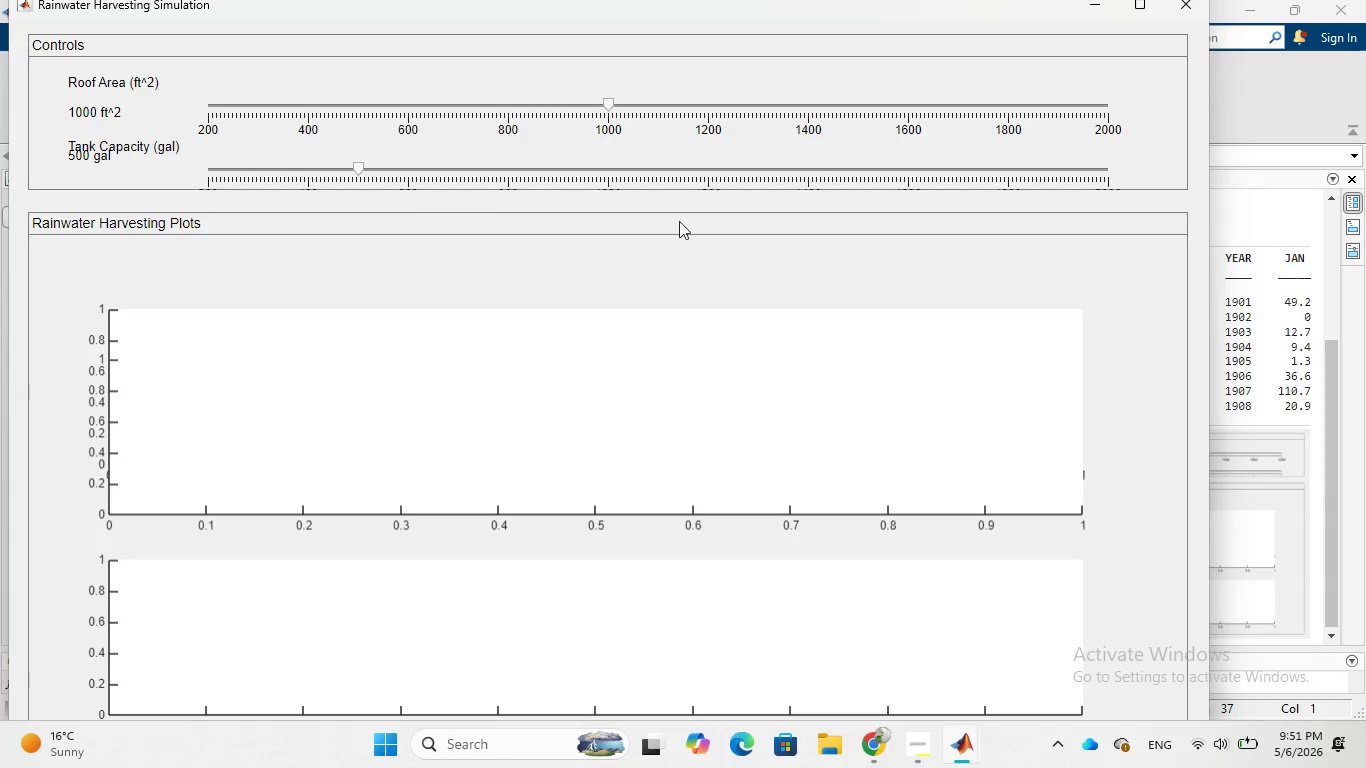 
left_click([963, 575])
 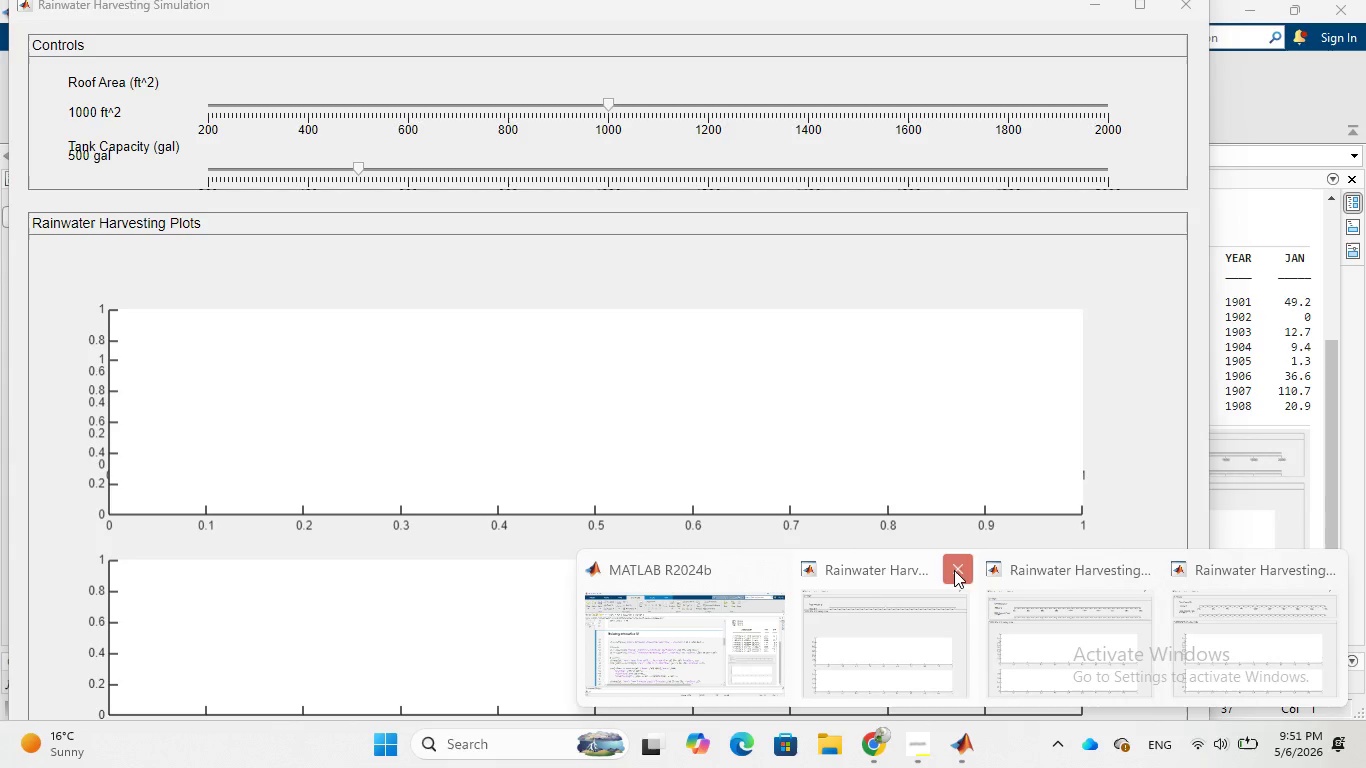 
left_click([954, 570])
 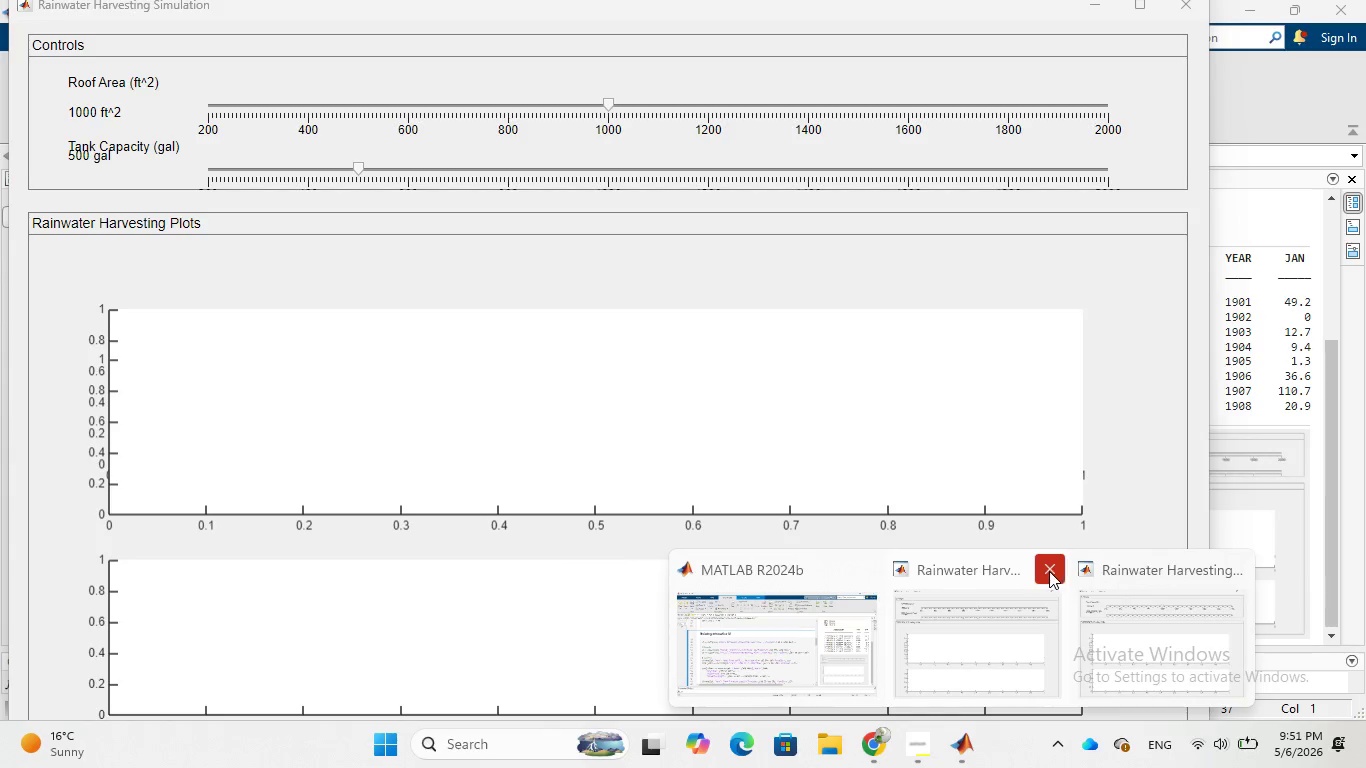 
left_click([1049, 571])
 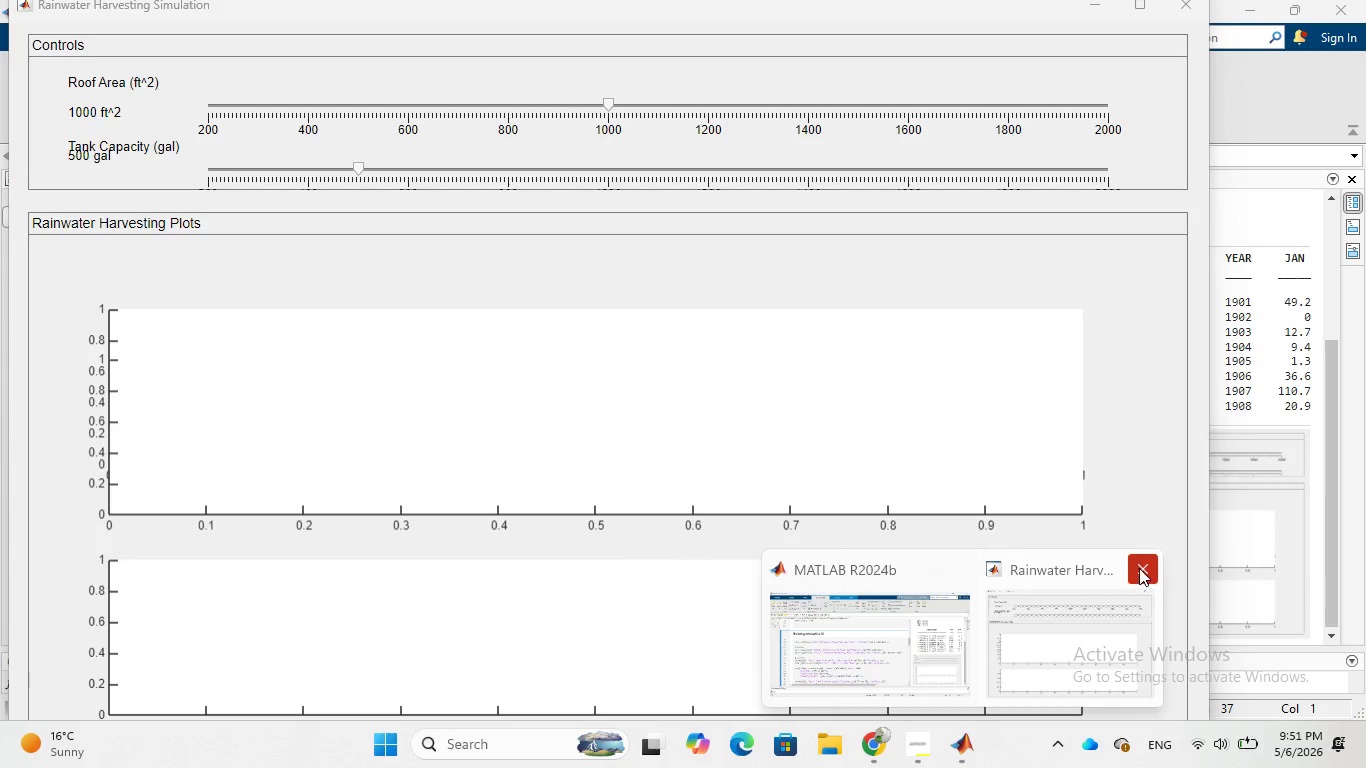 
left_click([1139, 568])
 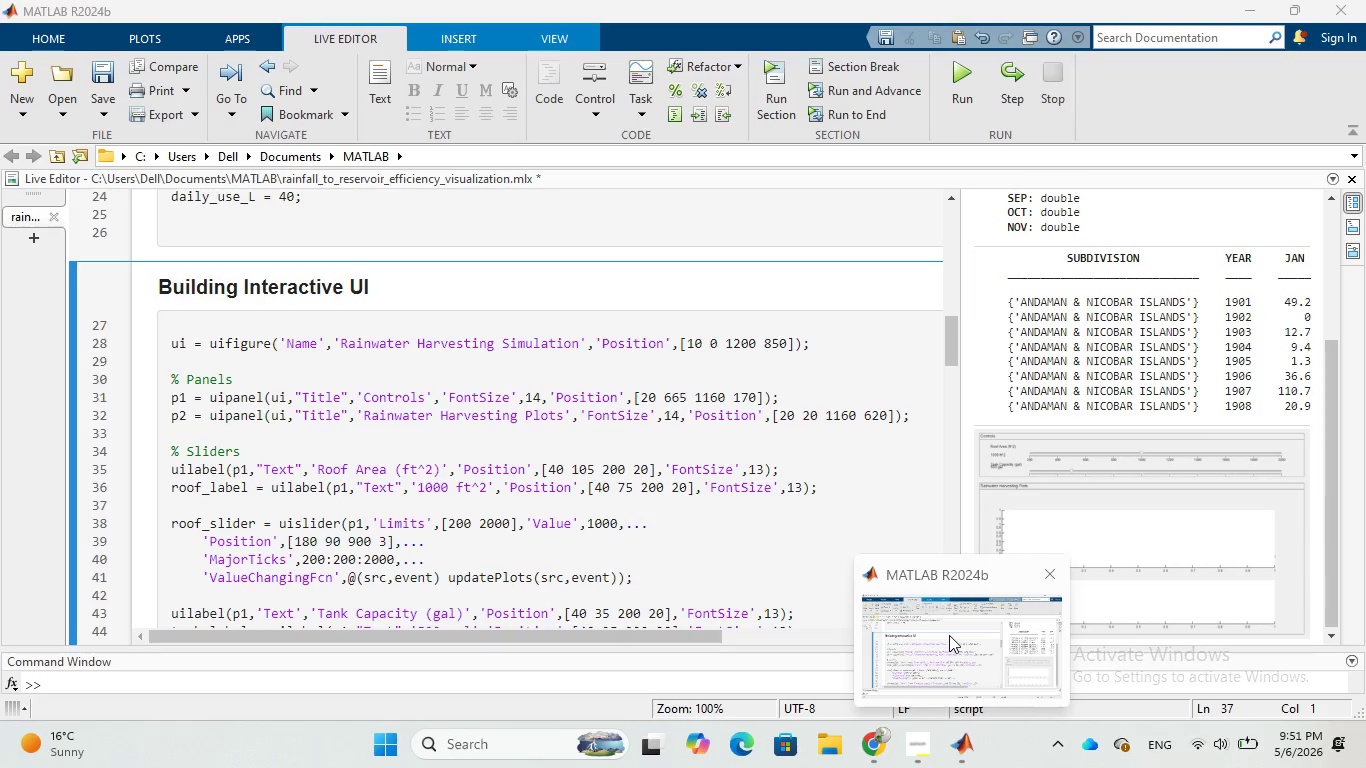 
left_click([949, 635])
 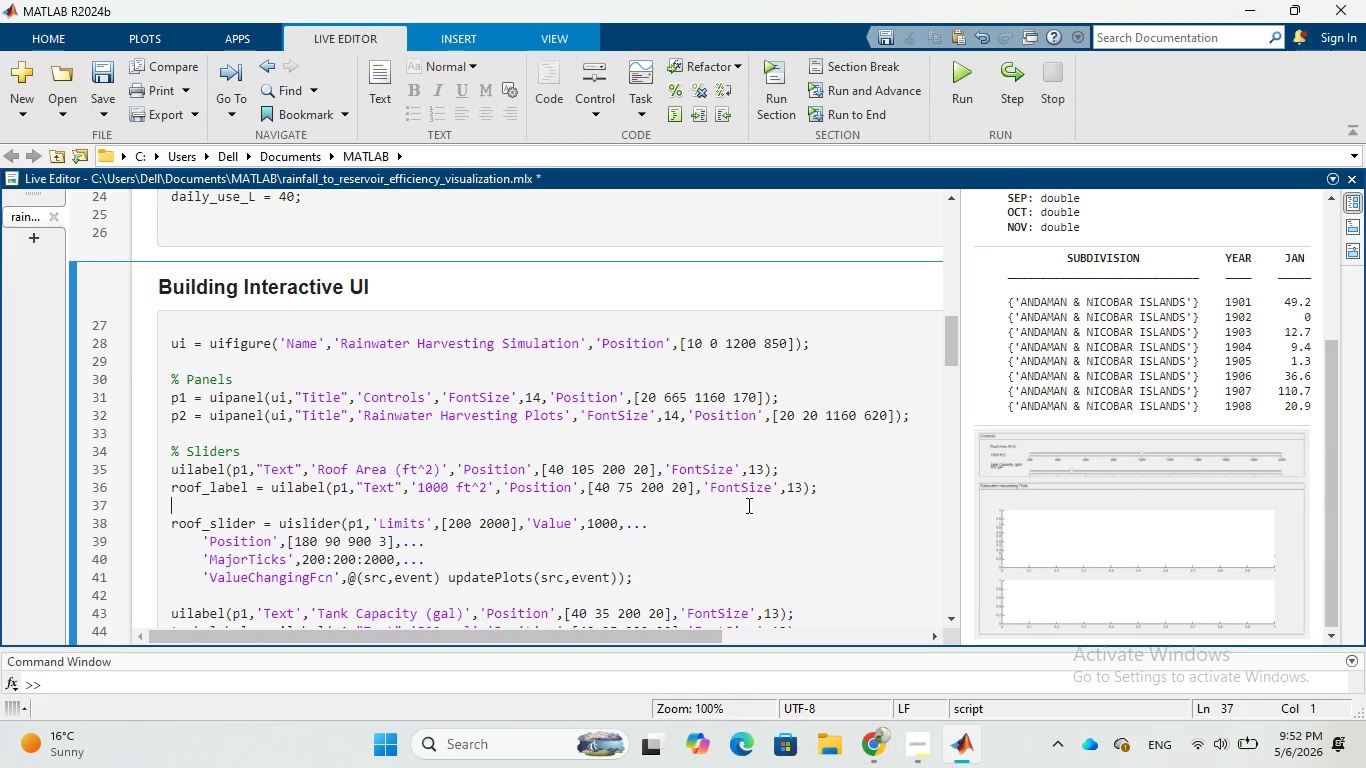 
wait(15.14)
 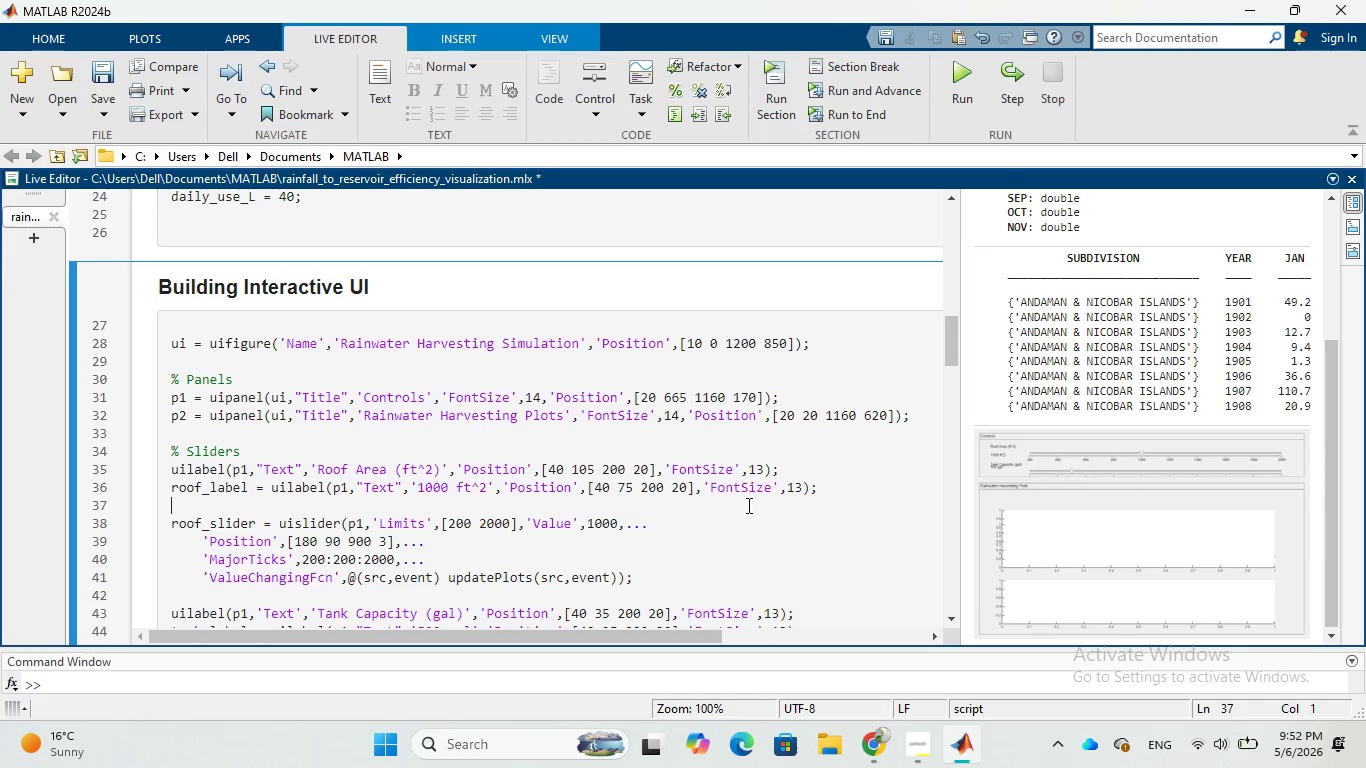 
scroll: coordinate [740, 509], scroll_direction: down, amount: 1.0
 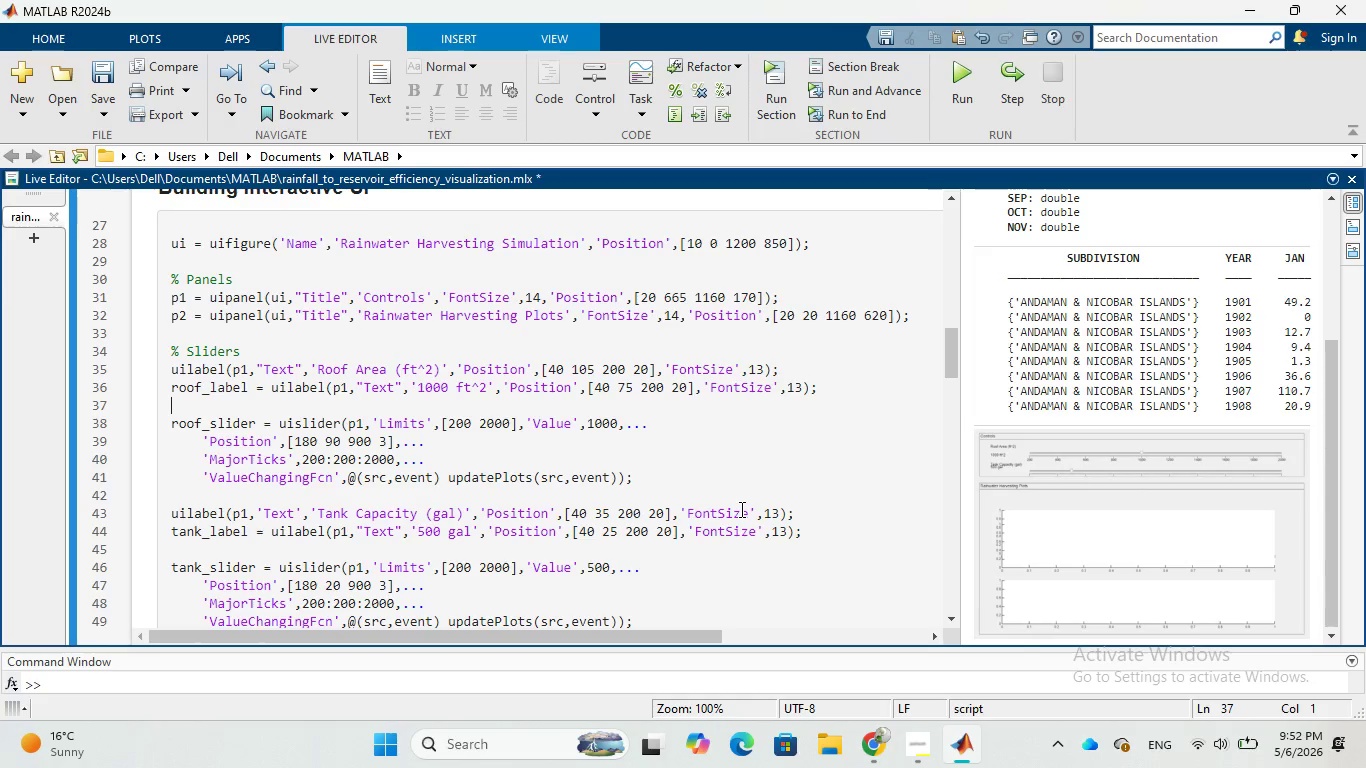 
wait(16.14)
 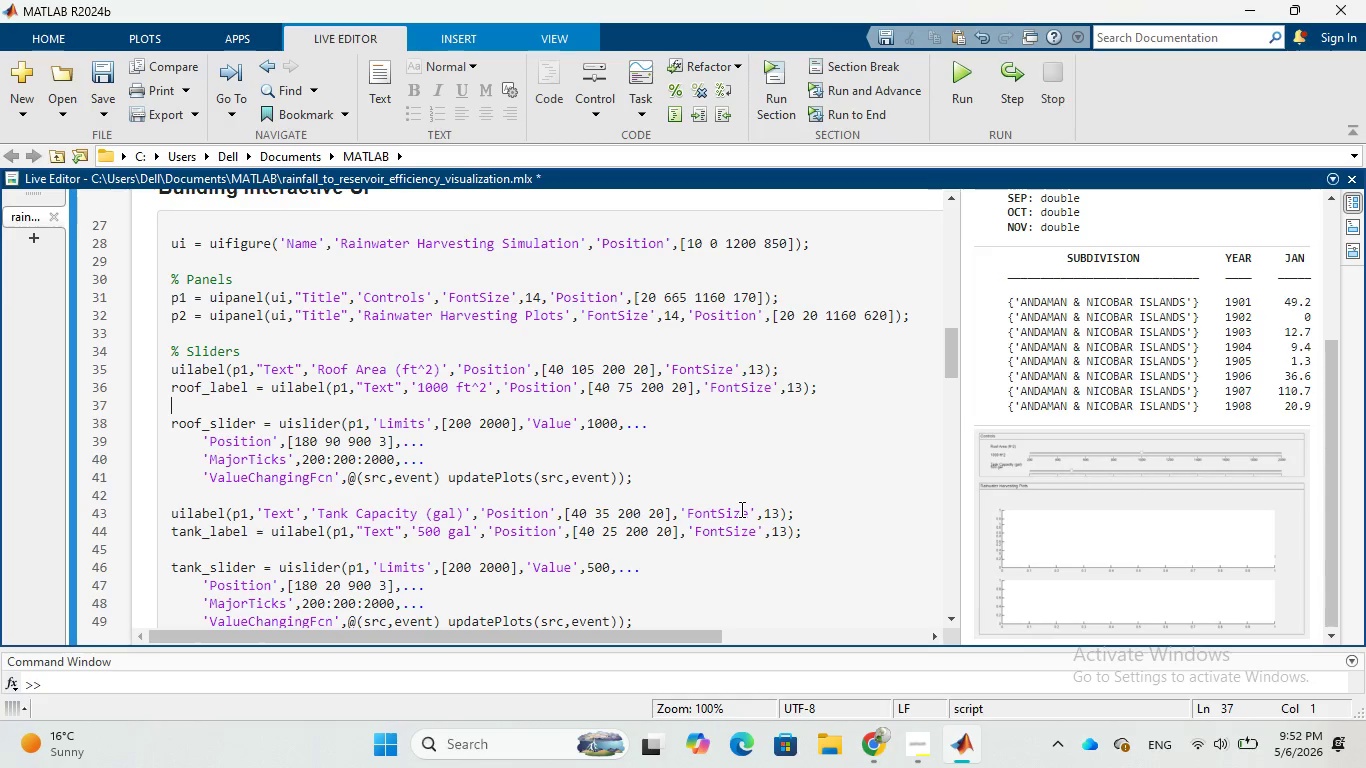 
scroll: coordinate [740, 509], scroll_direction: down, amount: 1.0
 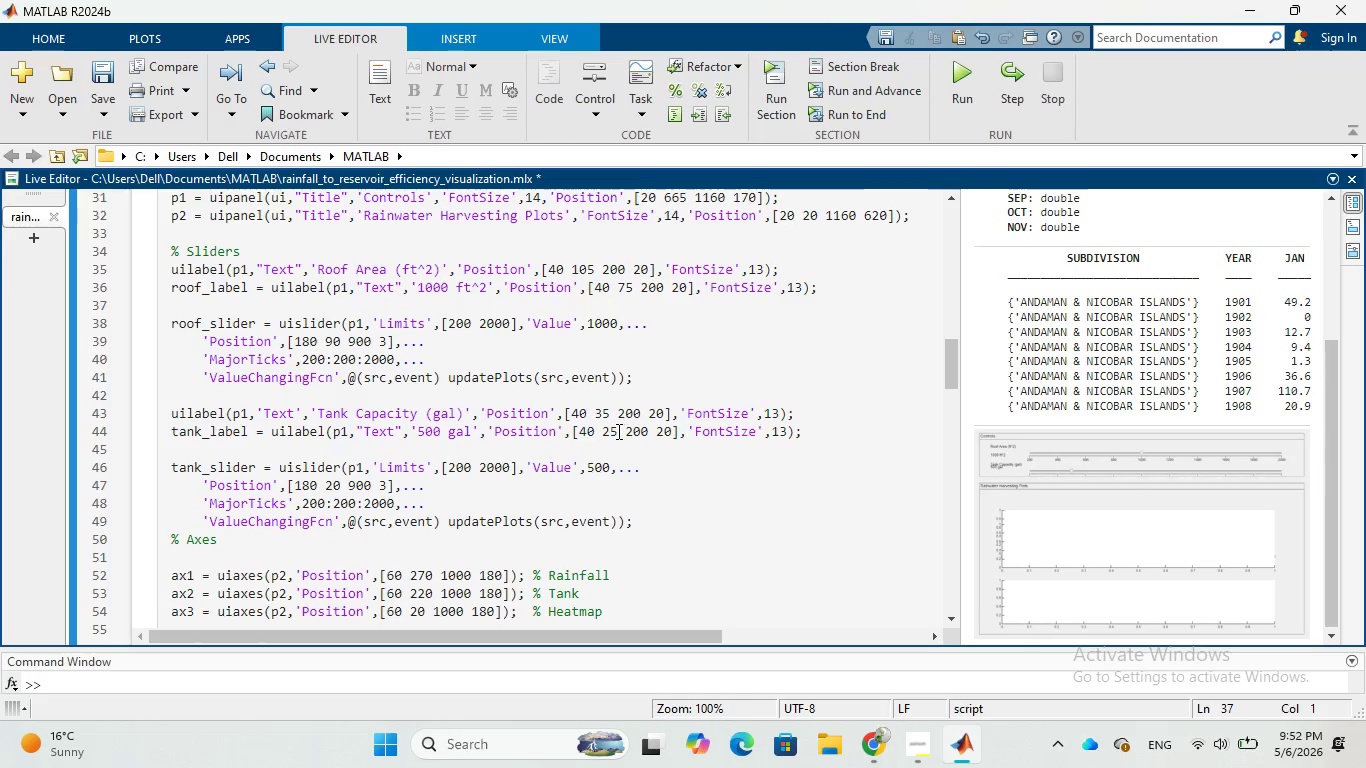 
left_click([611, 431])
 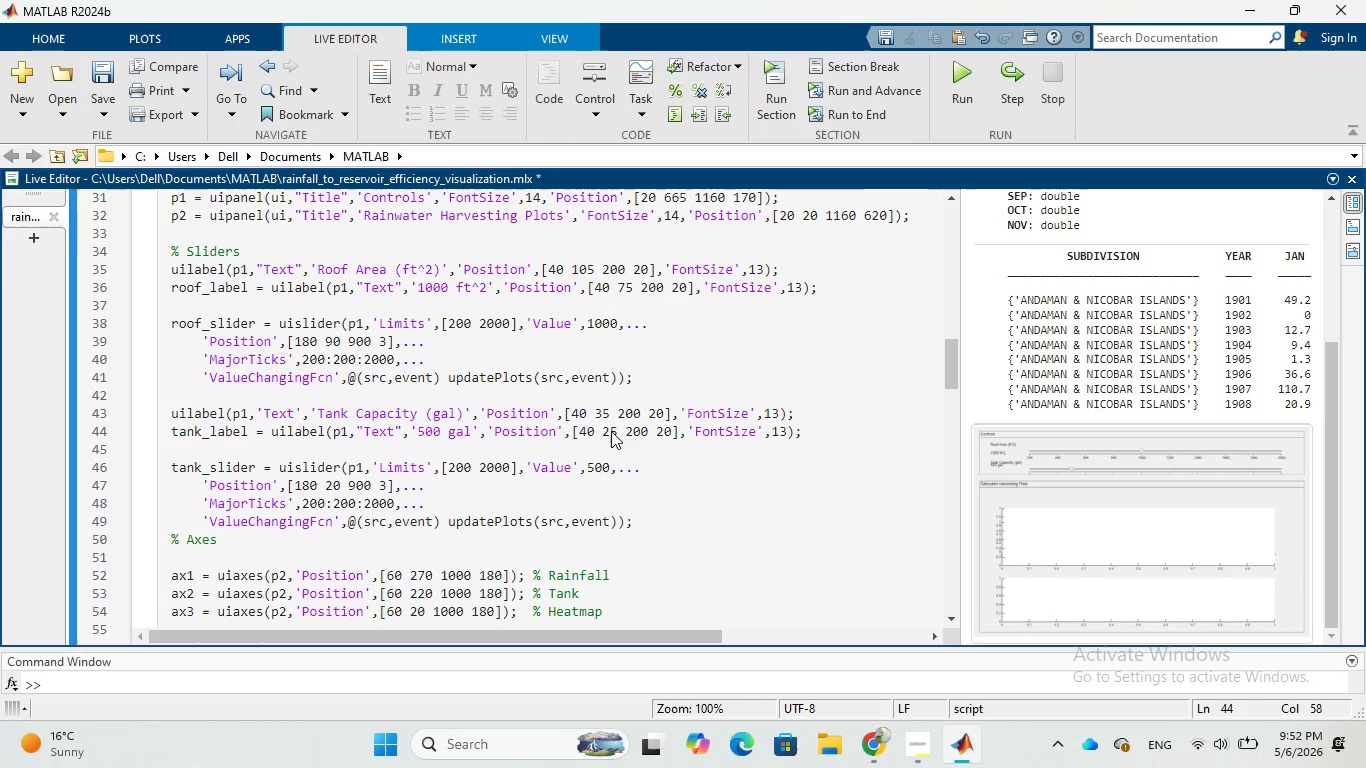 
key(Backspace)
 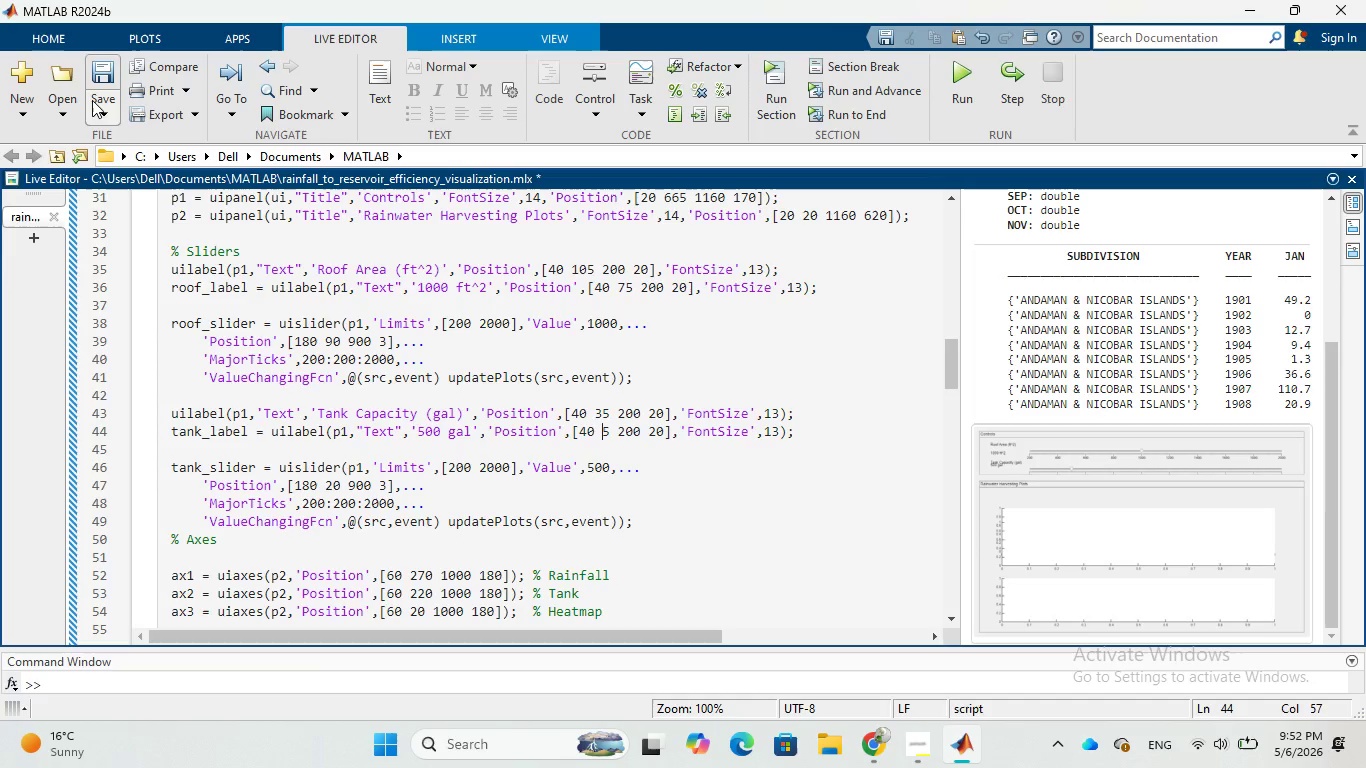 
left_click([129, 147])
 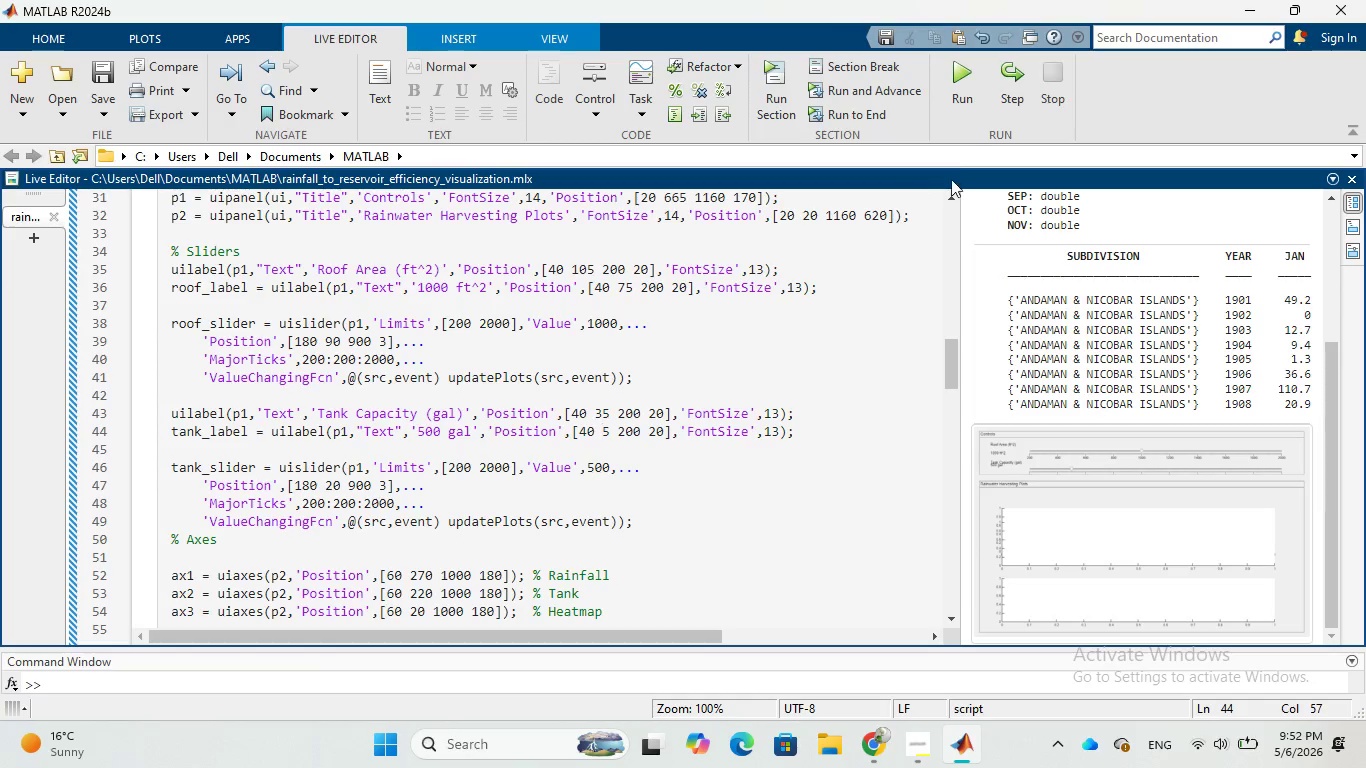 
left_click([958, 92])
 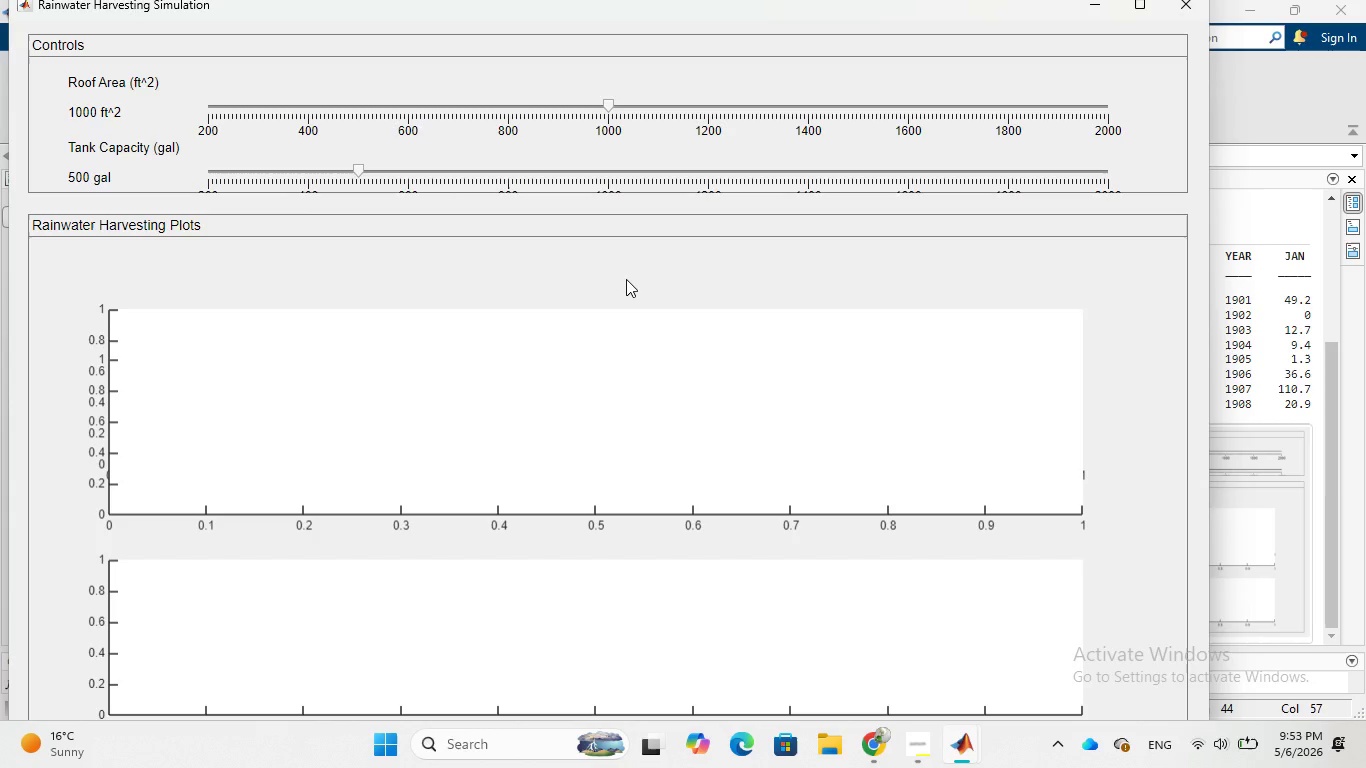 
wait(35.61)
 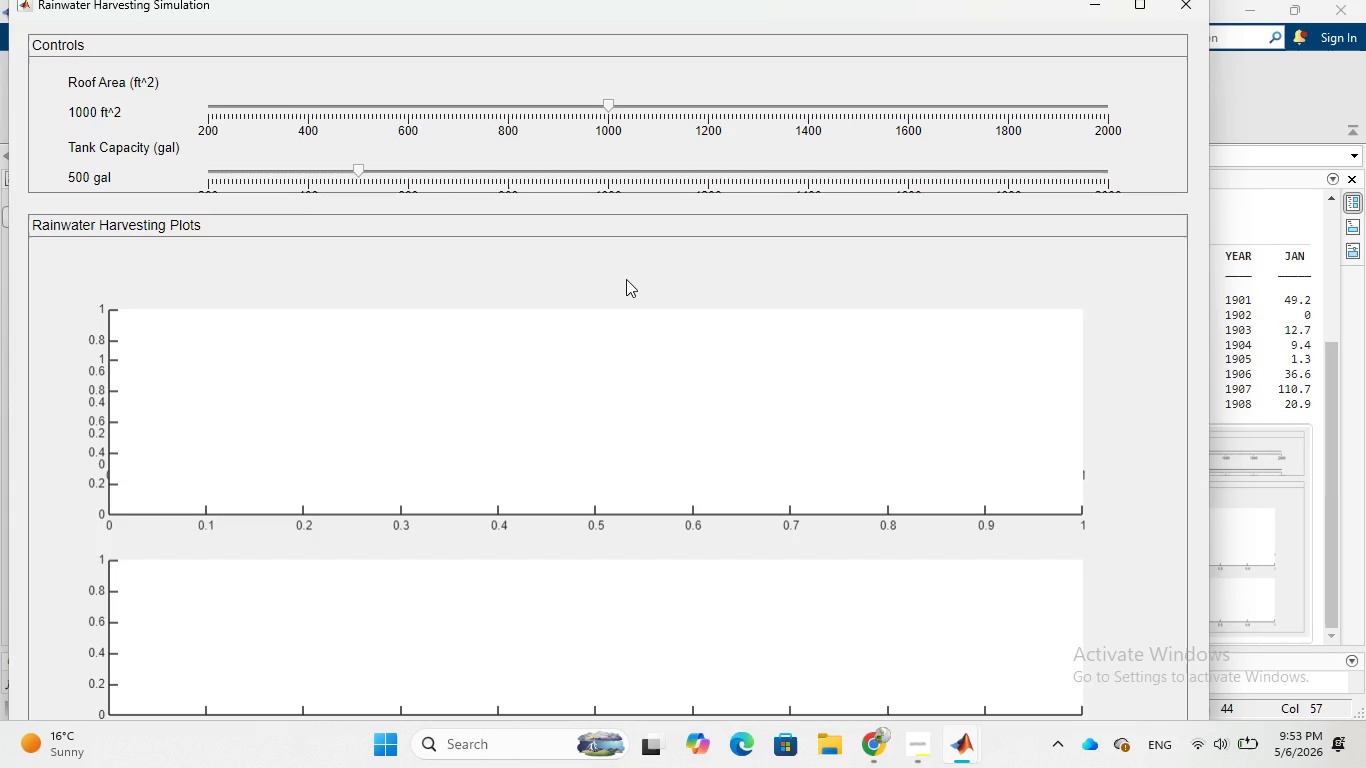 
left_click([504, 166])
 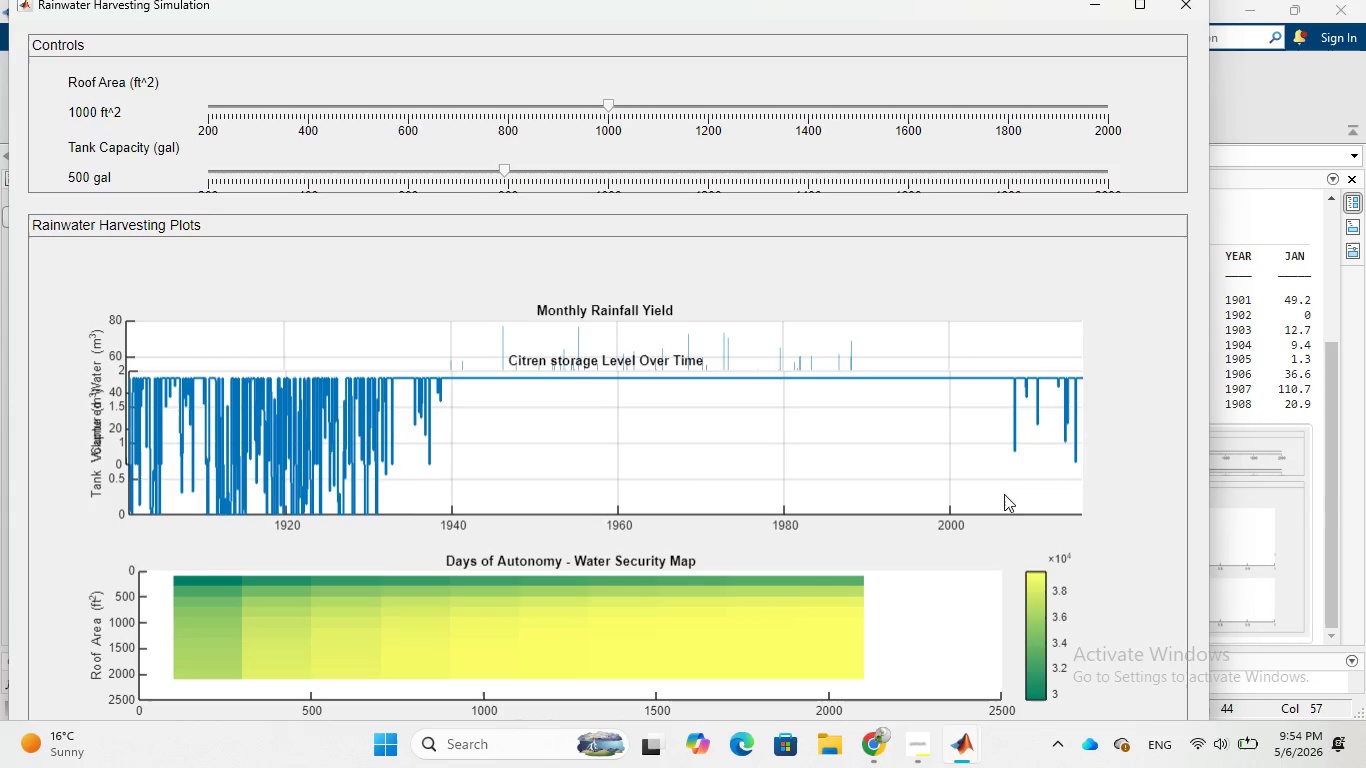 
wait(100.58)
 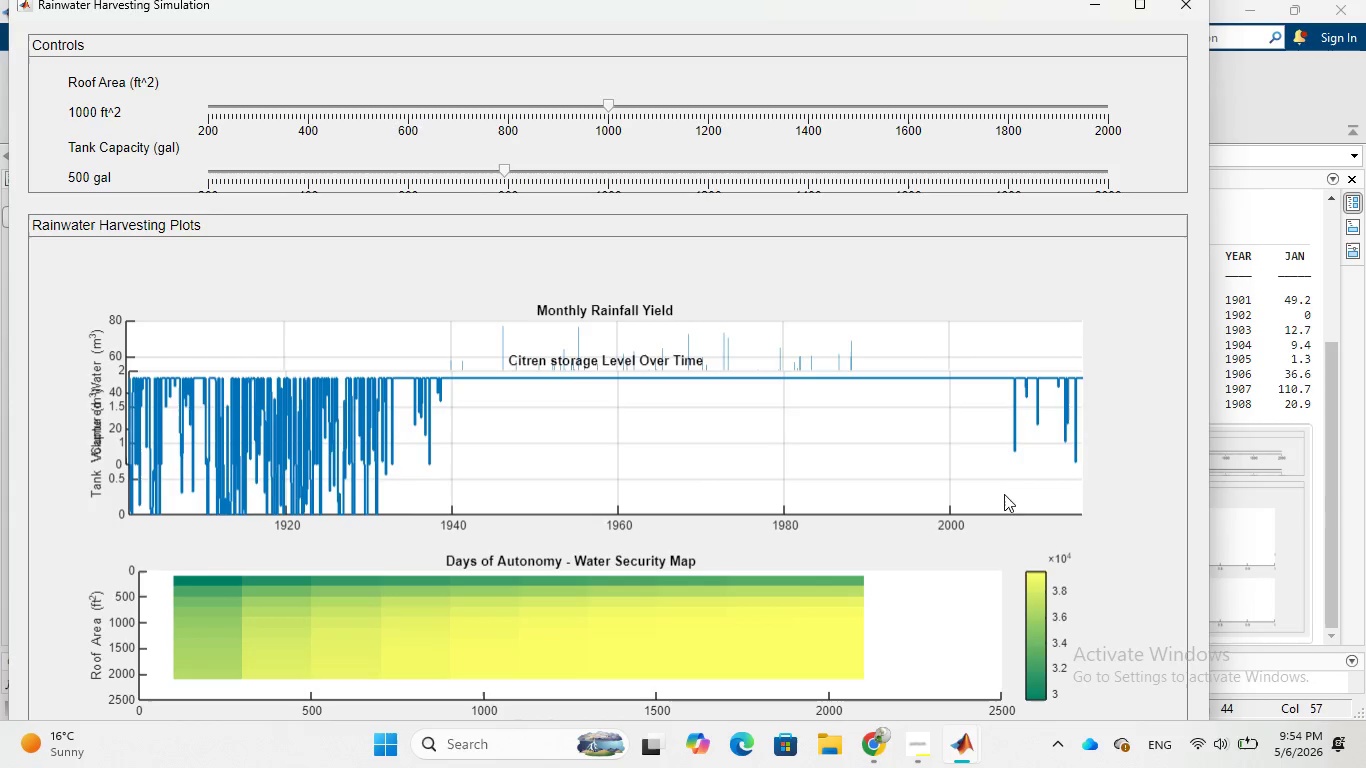 
left_click([891, 662])
 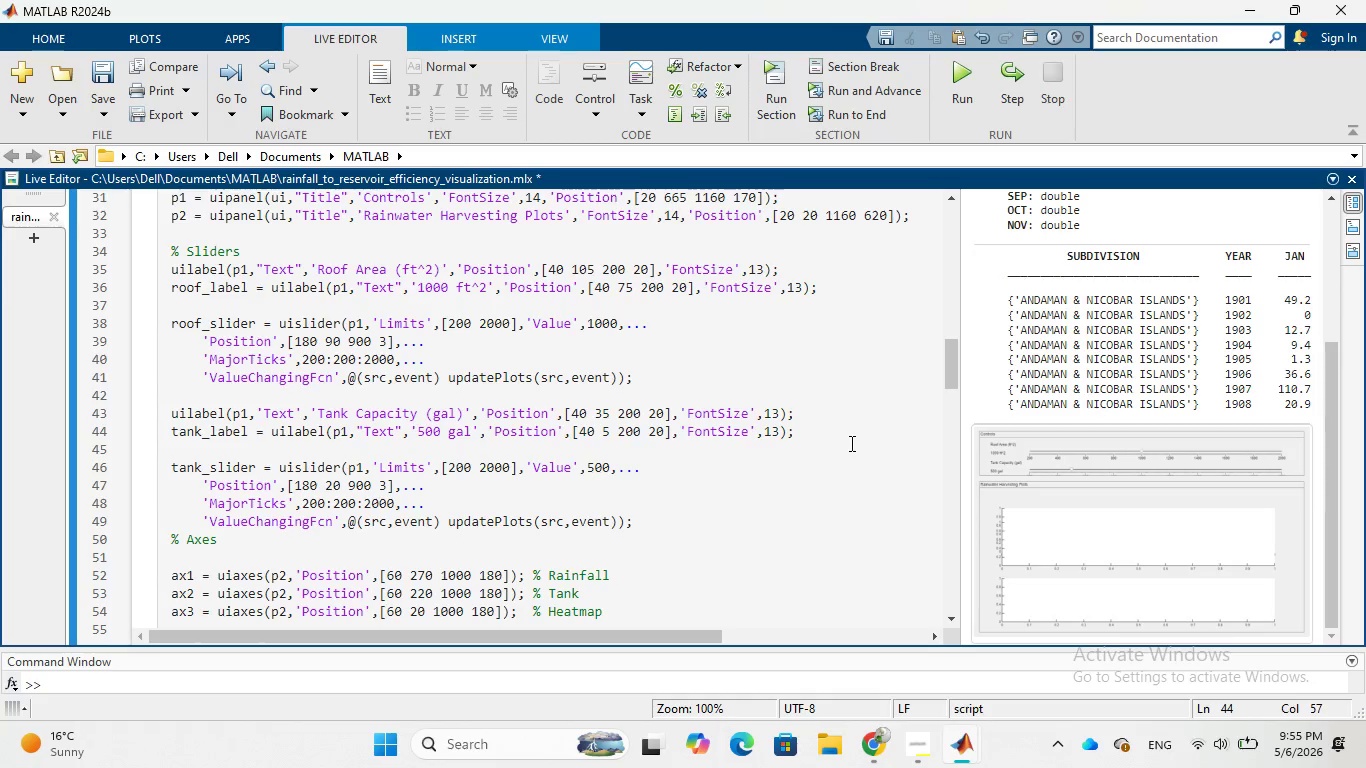 
wait(24.55)
 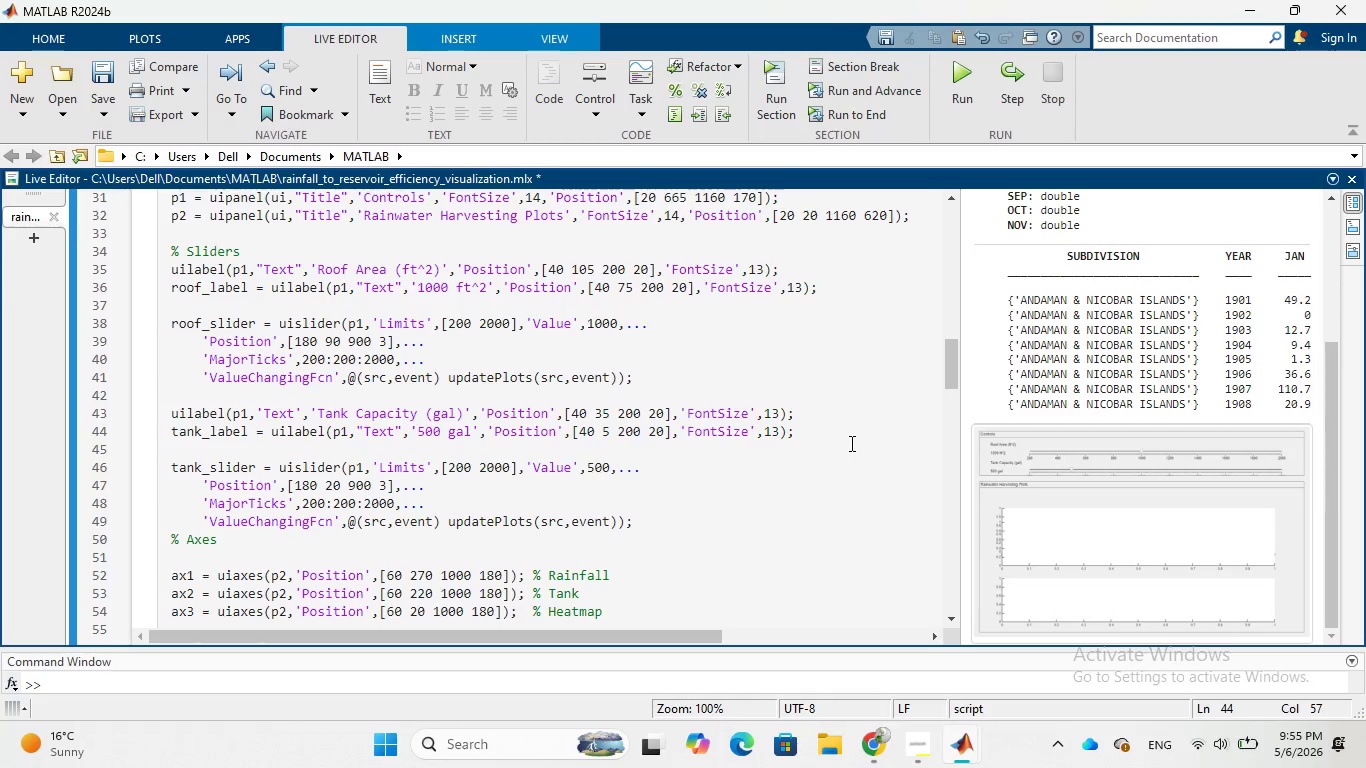 
left_click([656, 432])
 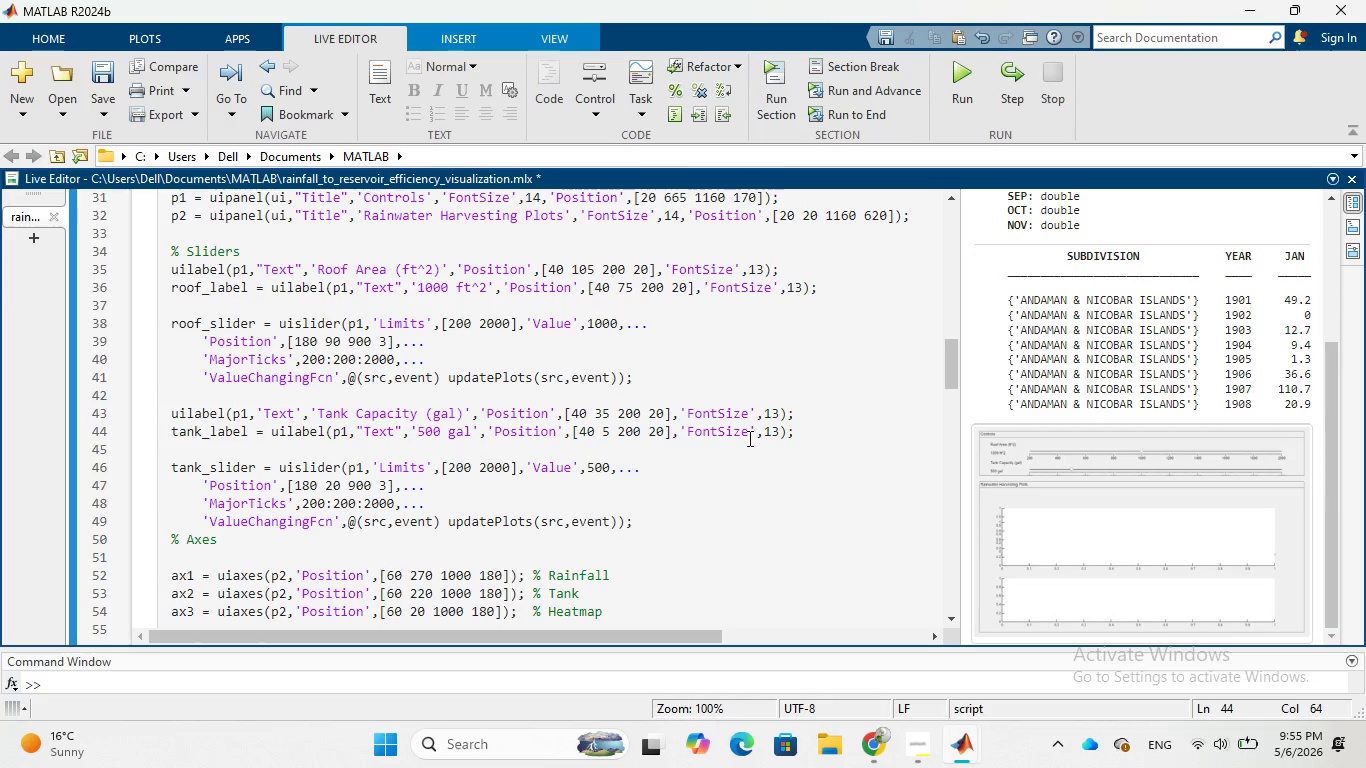 
key(Backspace)
 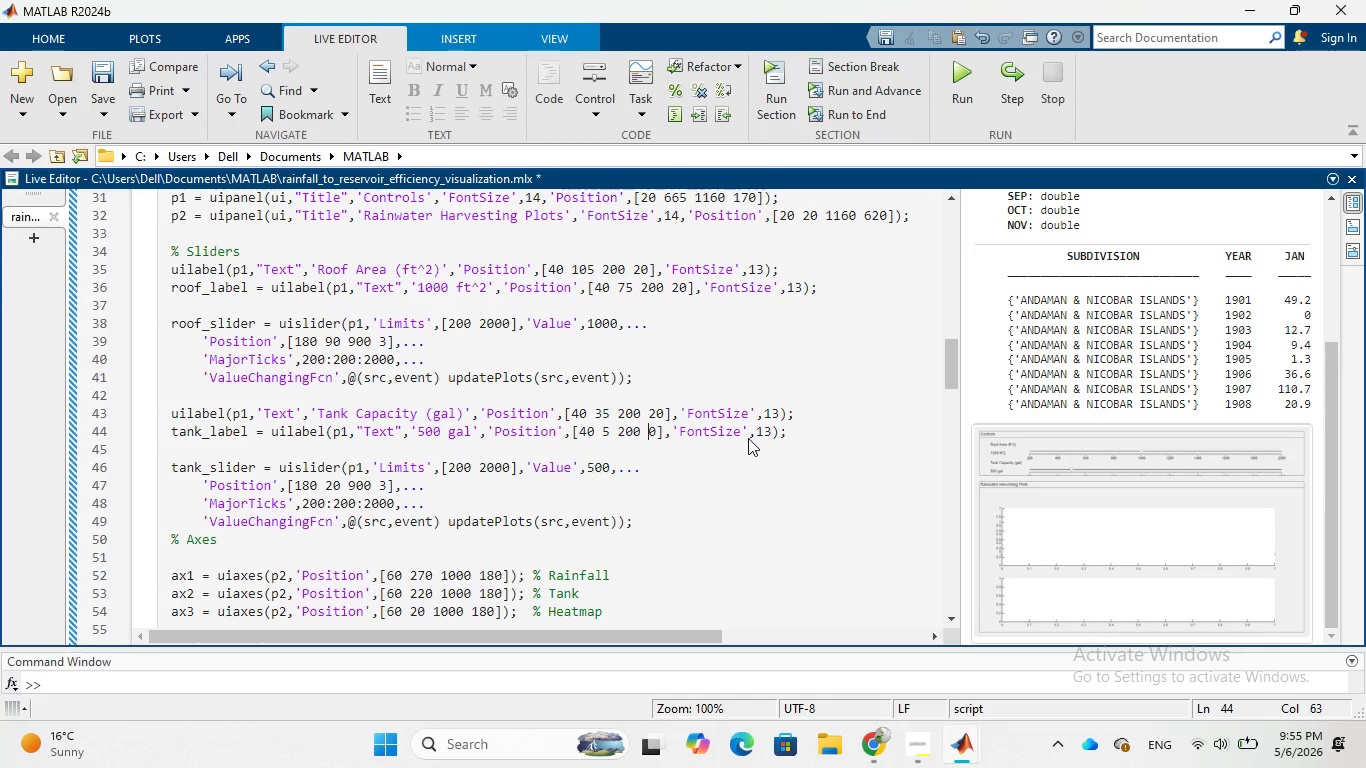 
key(3)
 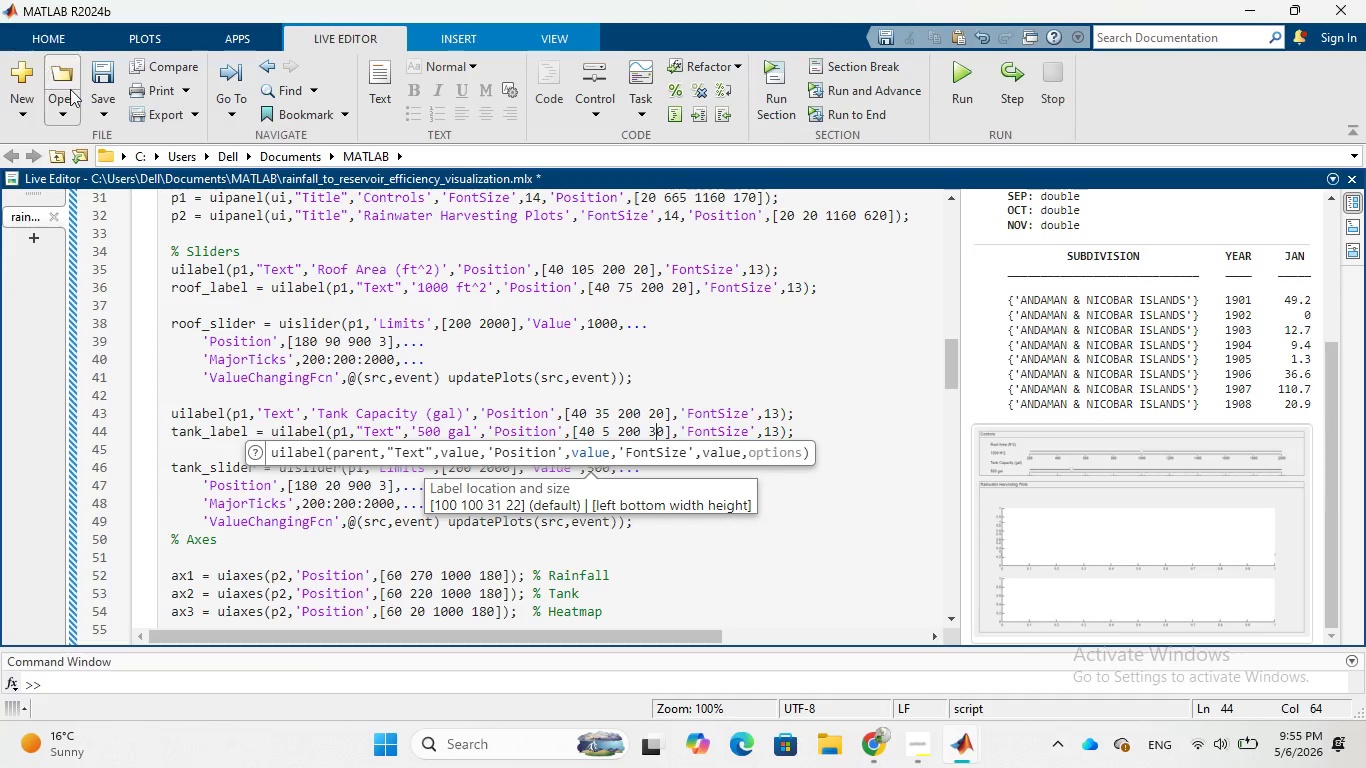 
left_click([104, 111])
 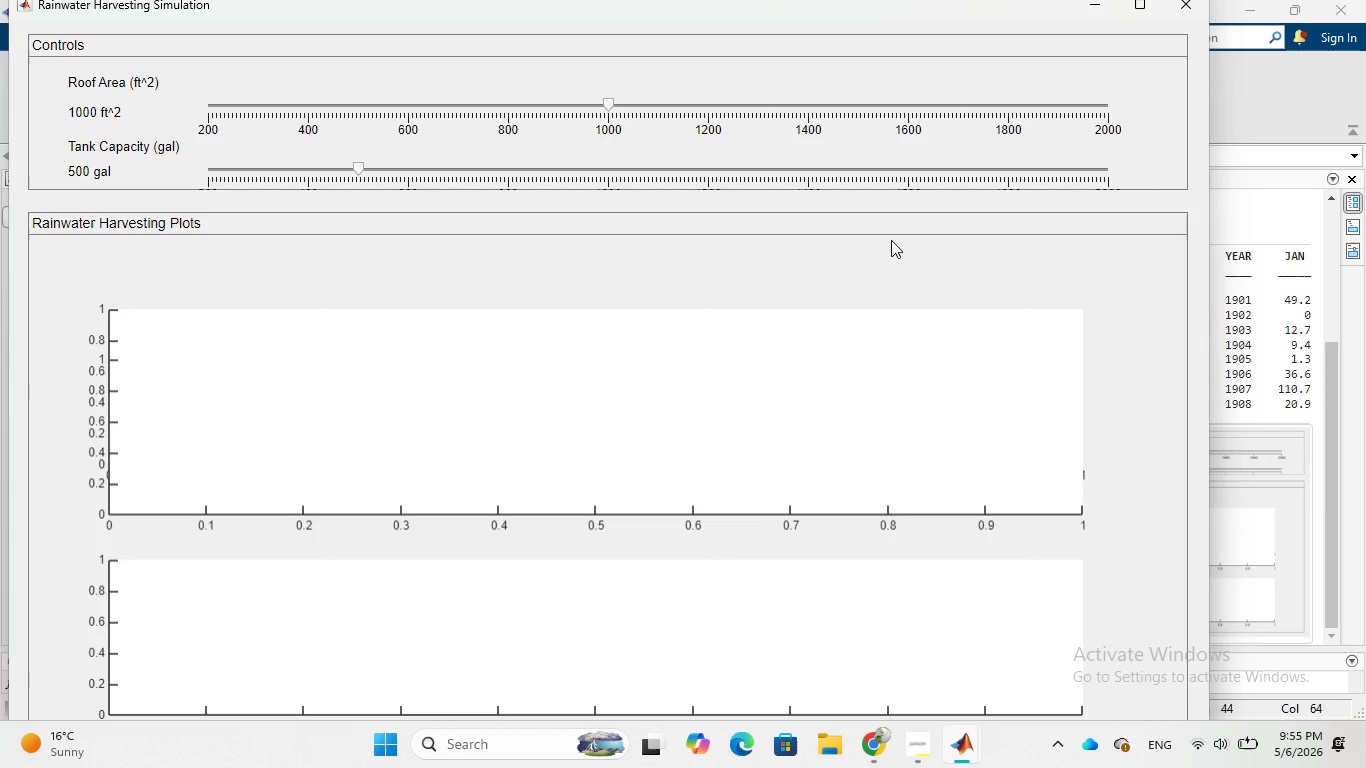 
wait(20.94)
 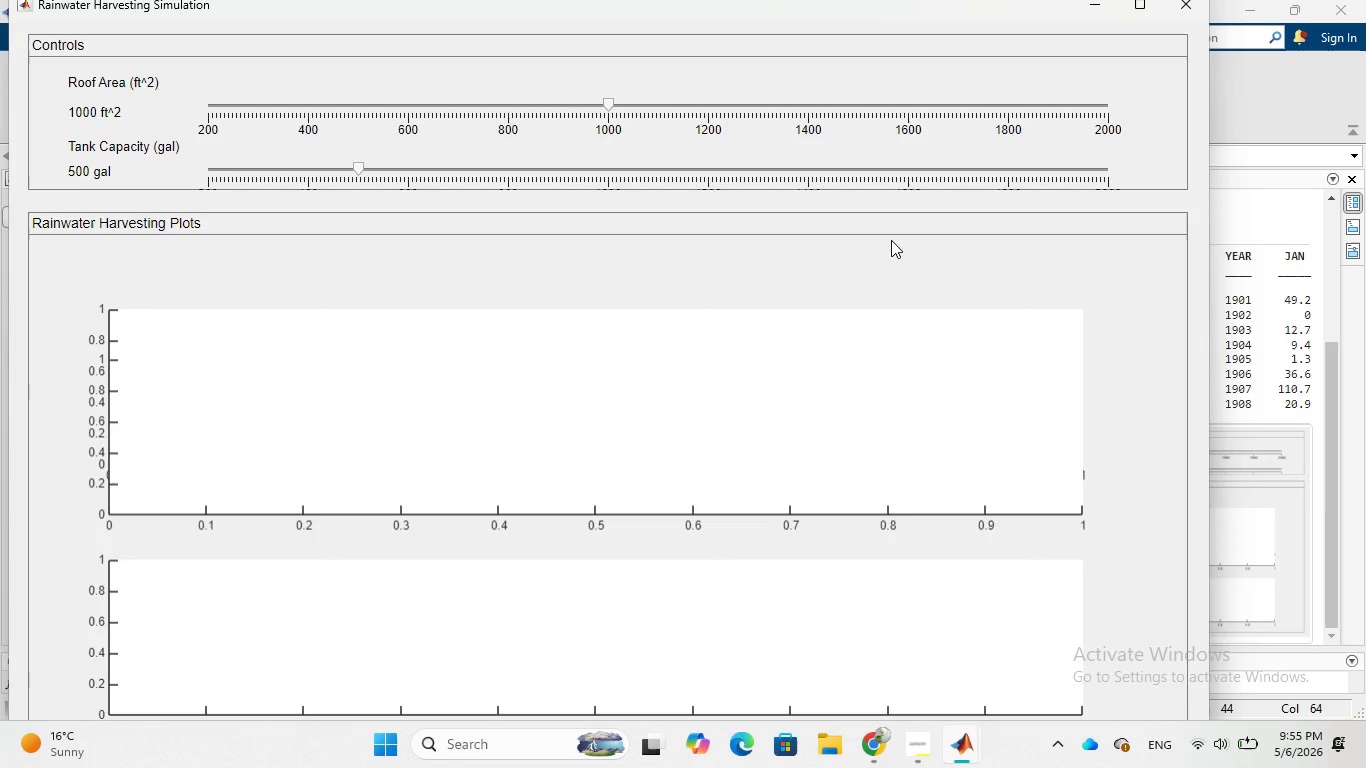 
left_click([1083, 8])
 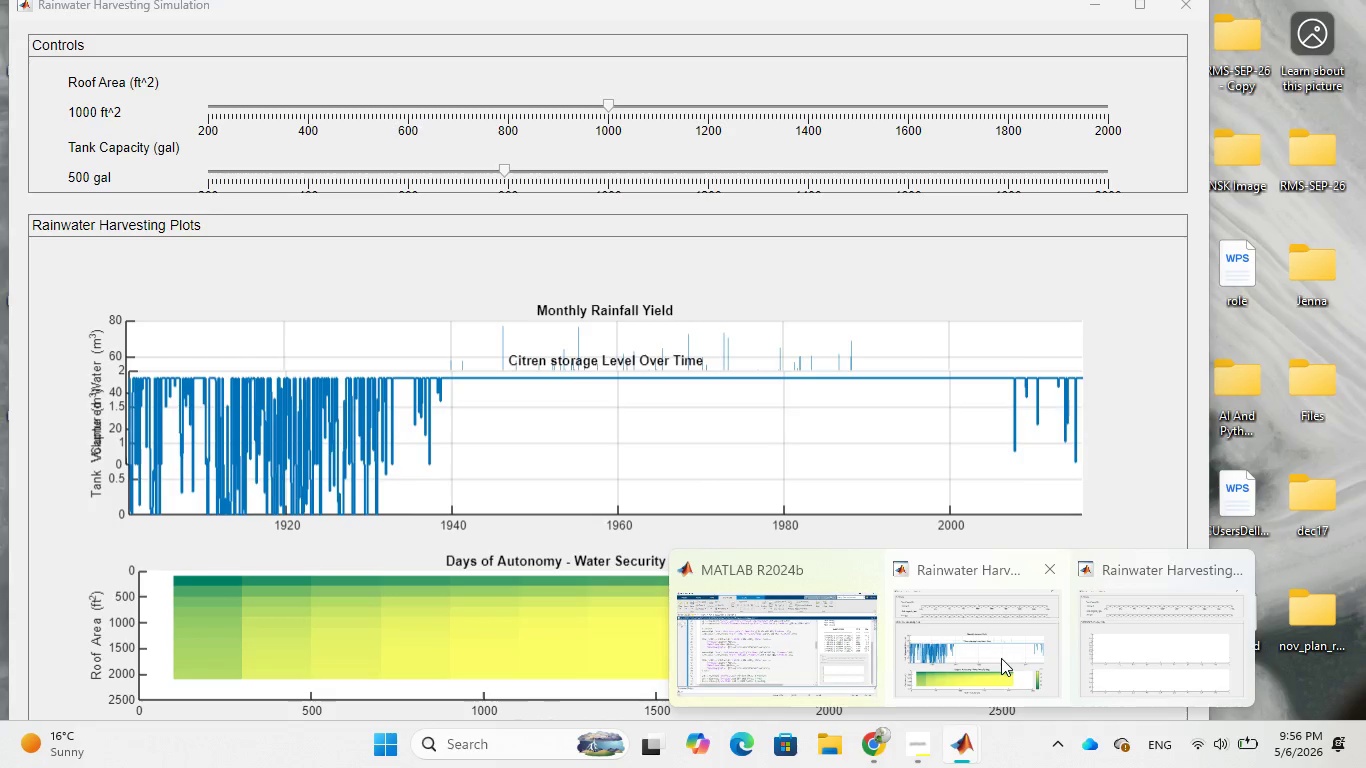 
wait(52.08)
 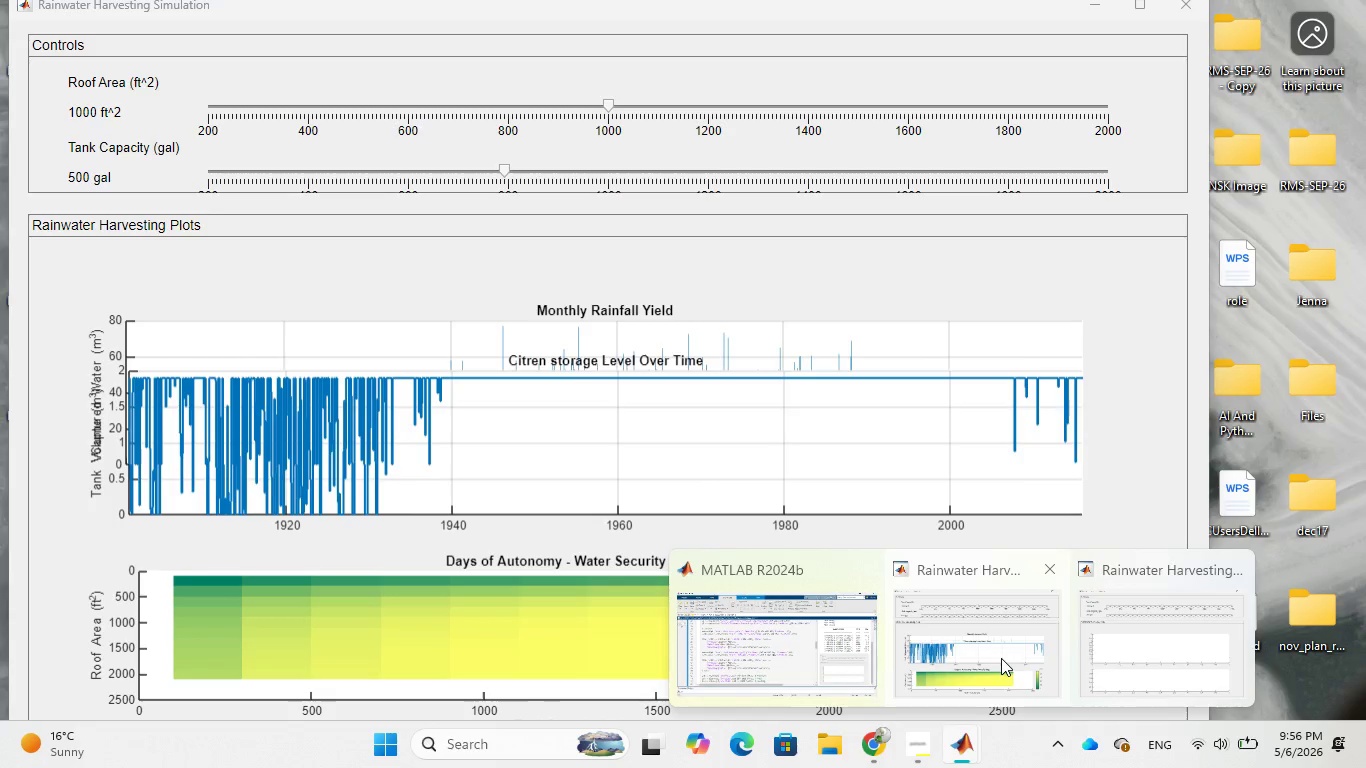 
key(Backspace)
 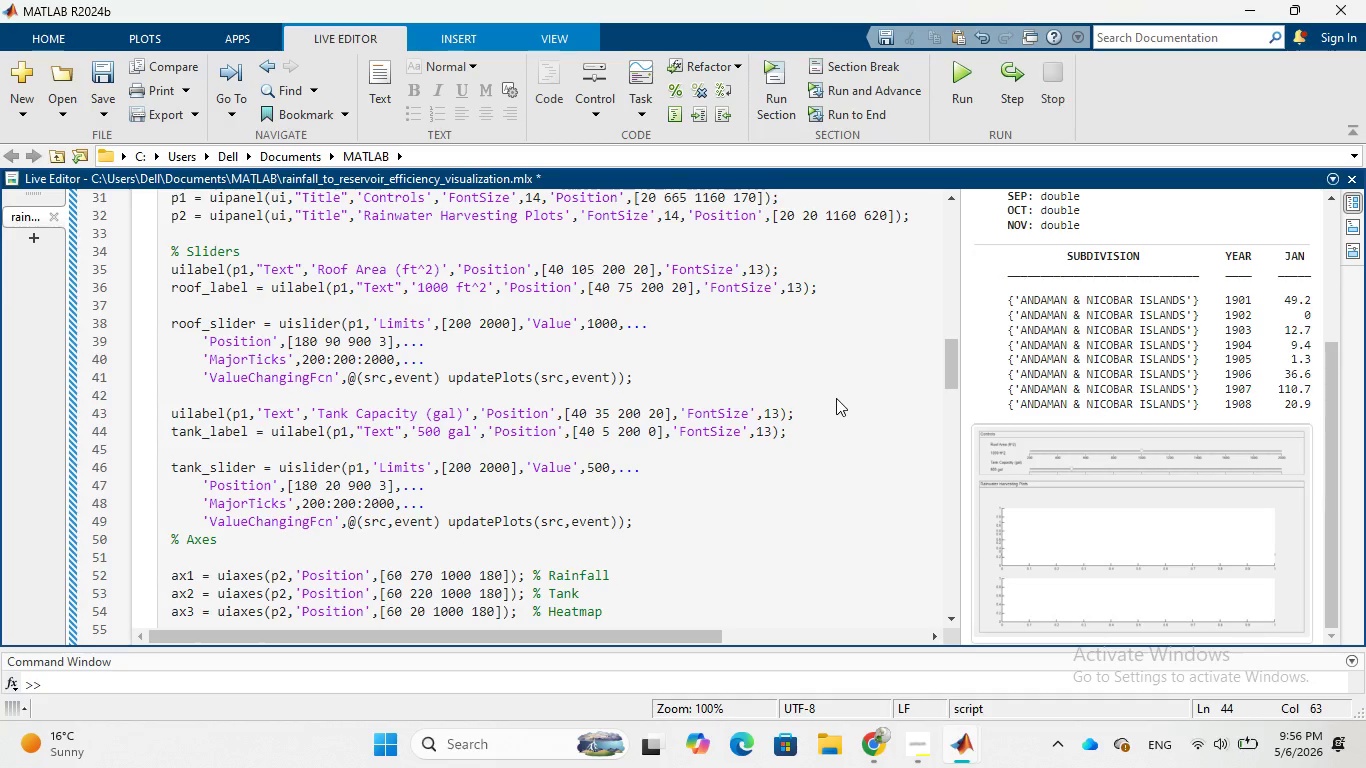 
key(2)
 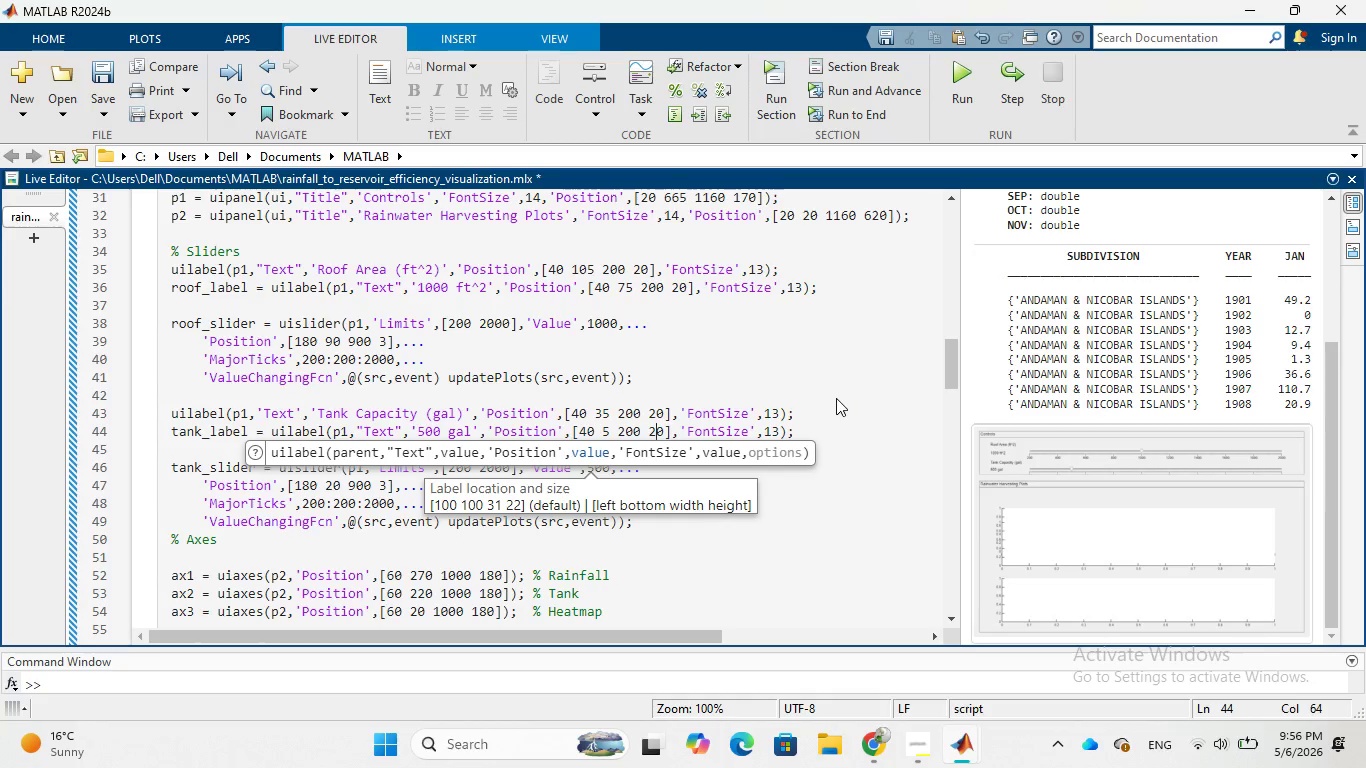 
wait(5.44)
 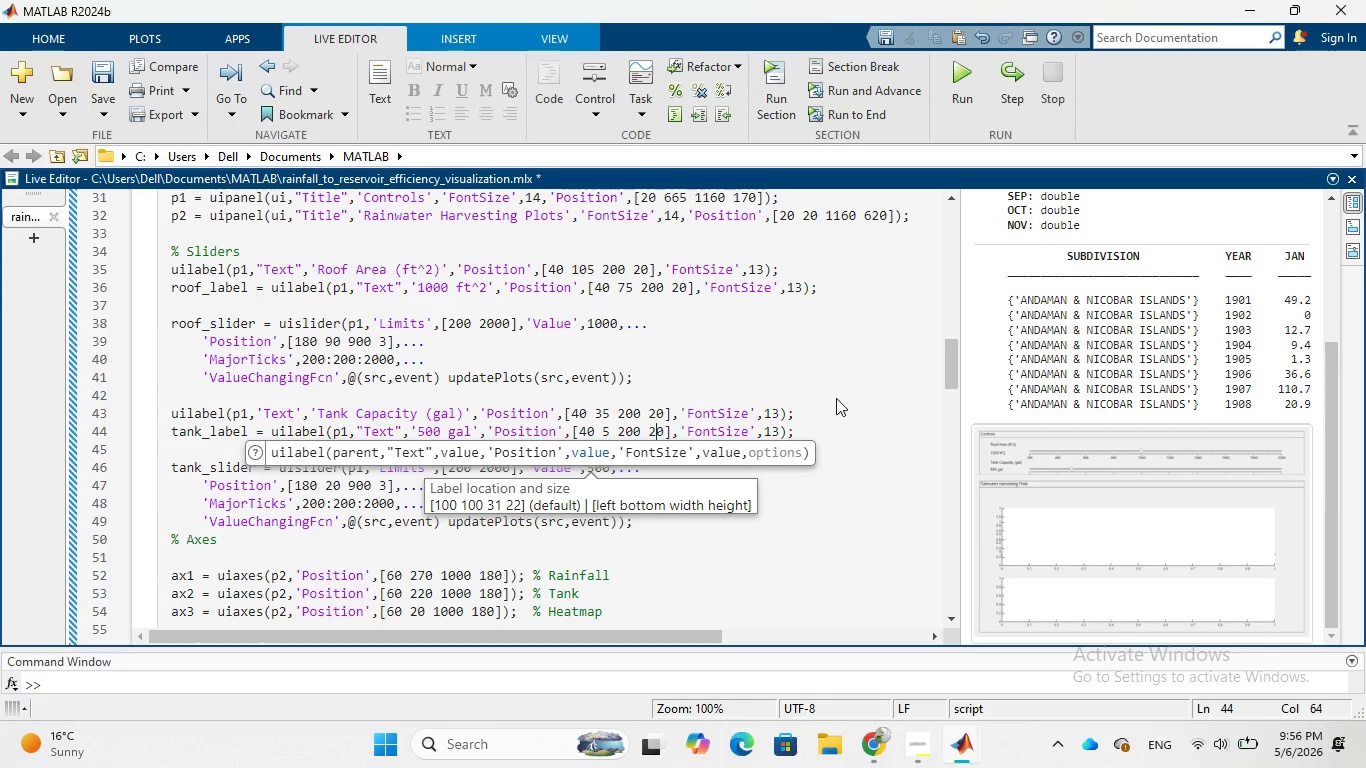 
left_click([835, 403])
 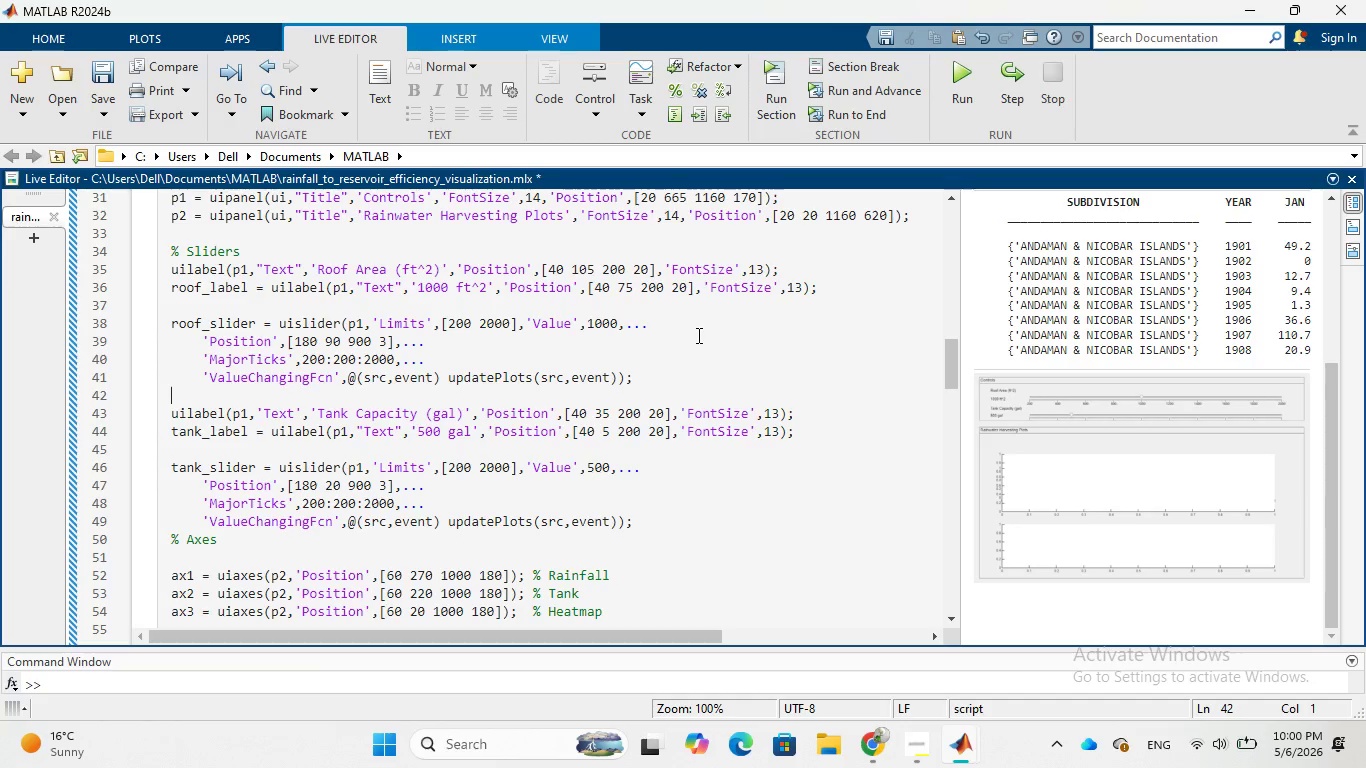 
wait(228.61)
 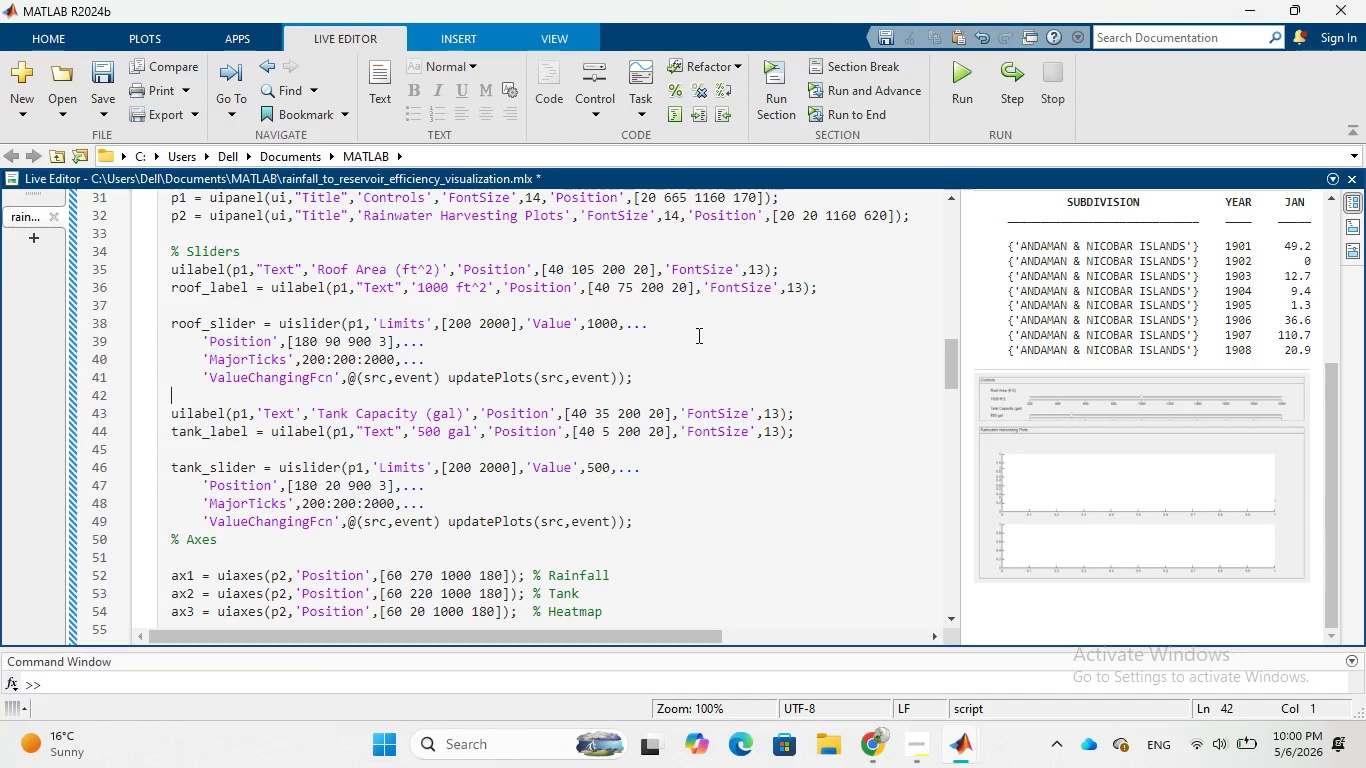 
scroll: coordinate [687, 333], scroll_direction: down, amount: 2.0
 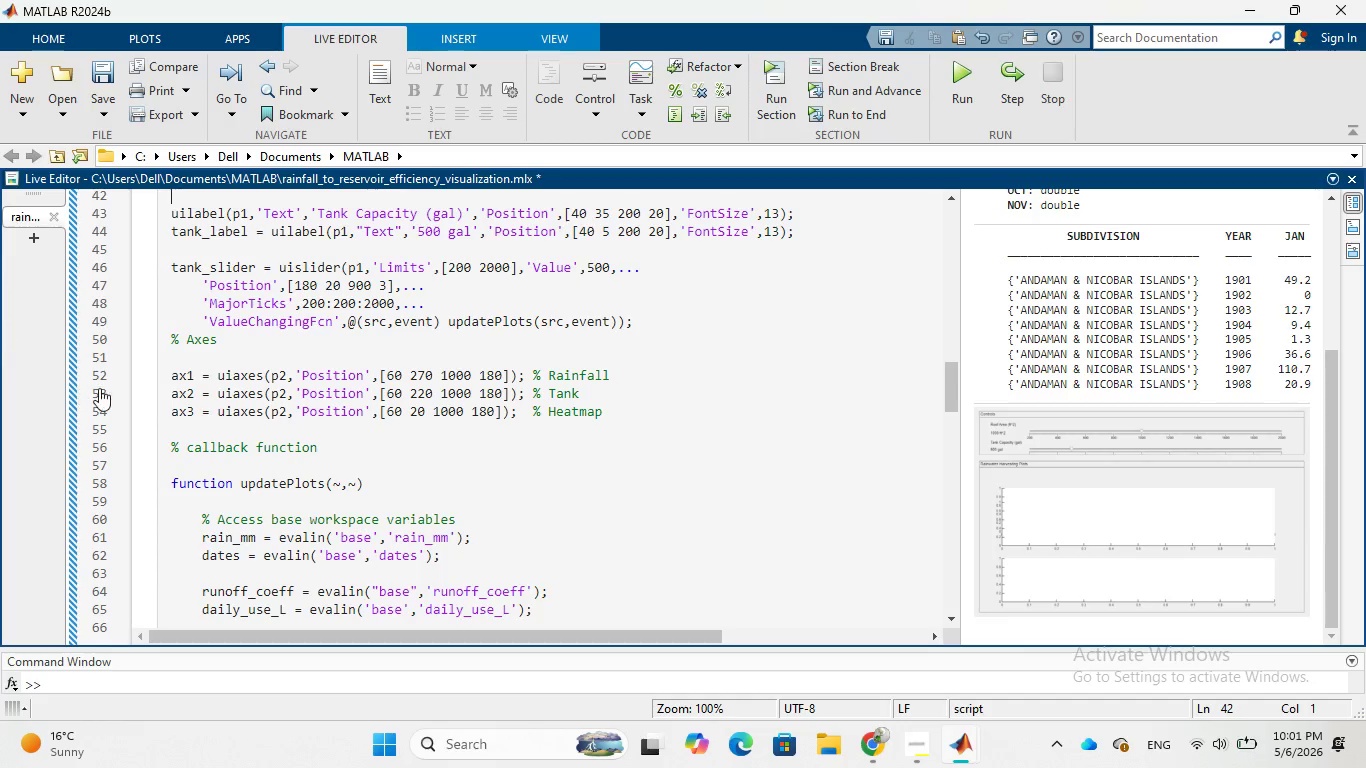 
wait(76.07)
 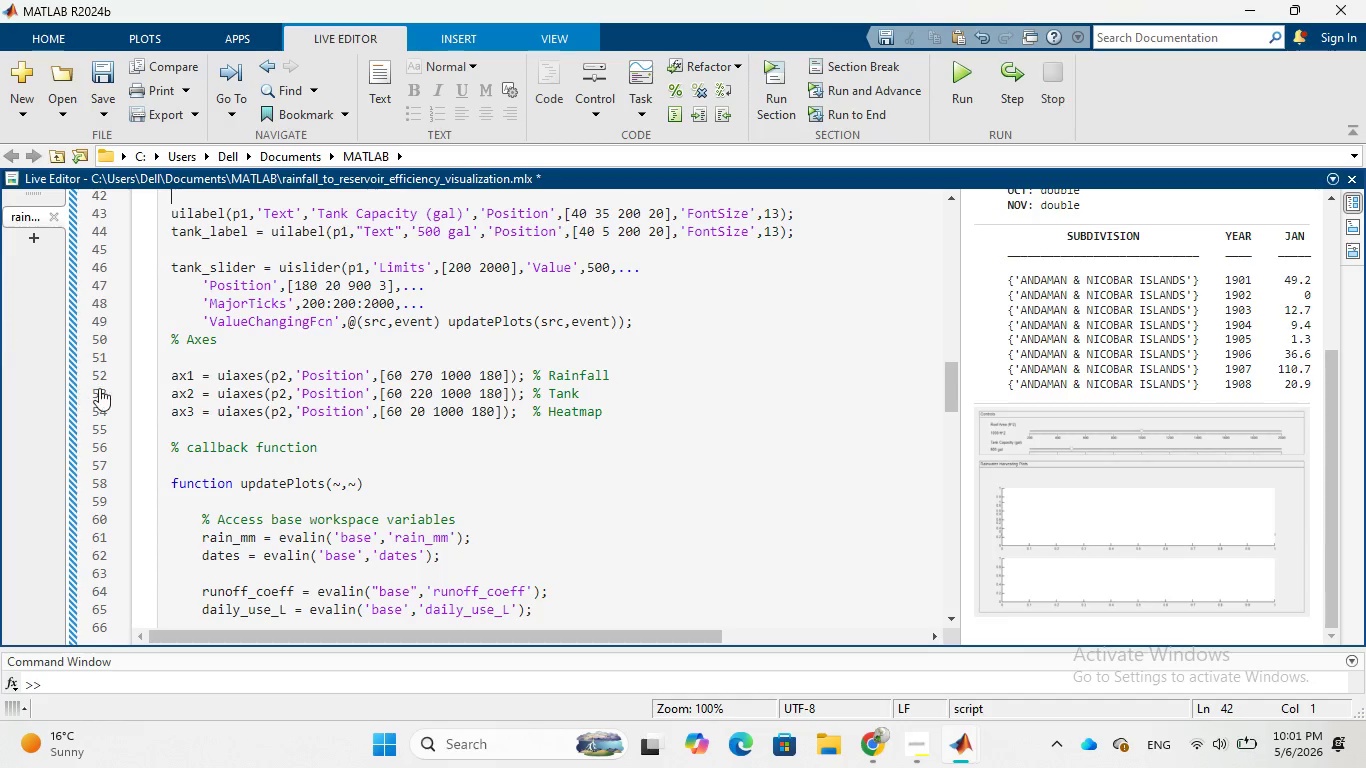 
left_click([424, 375])
 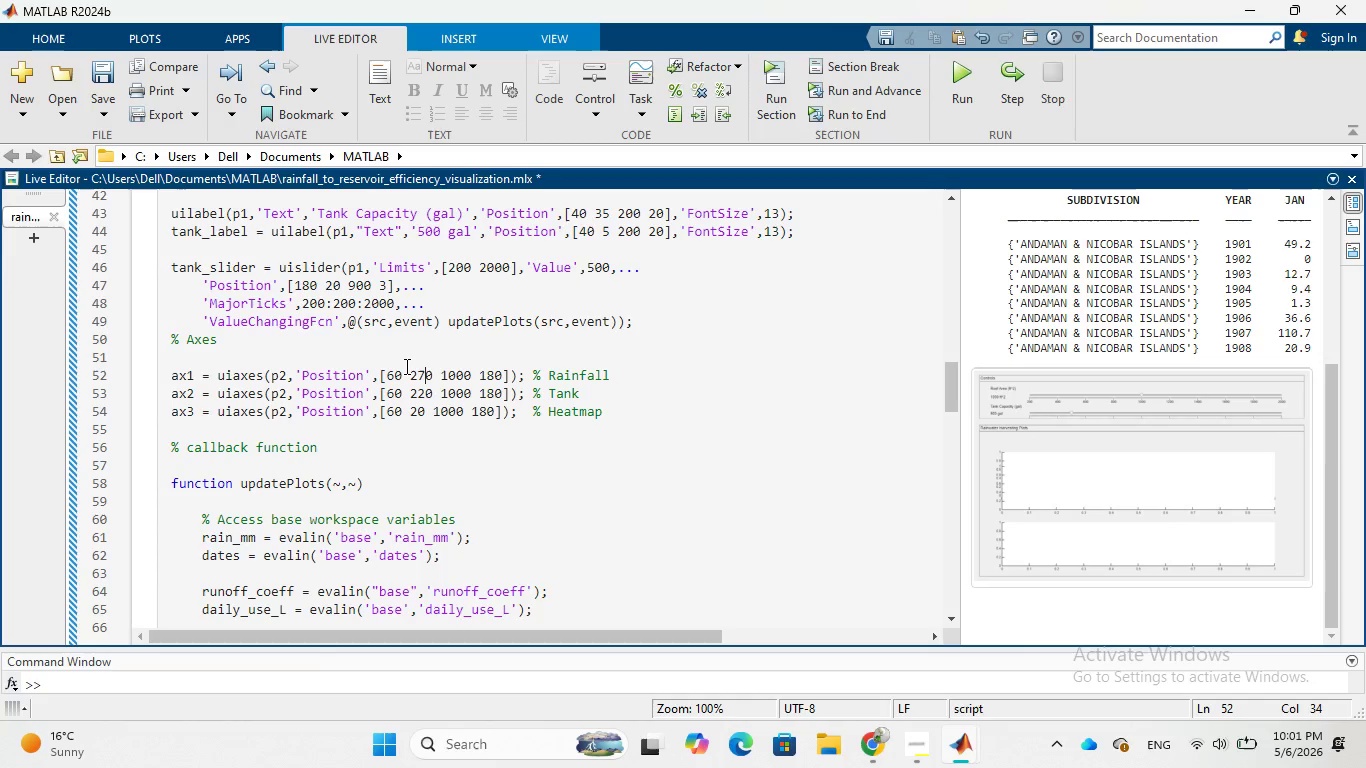 
key(Backspace)
key(Backspace)
type(41)
 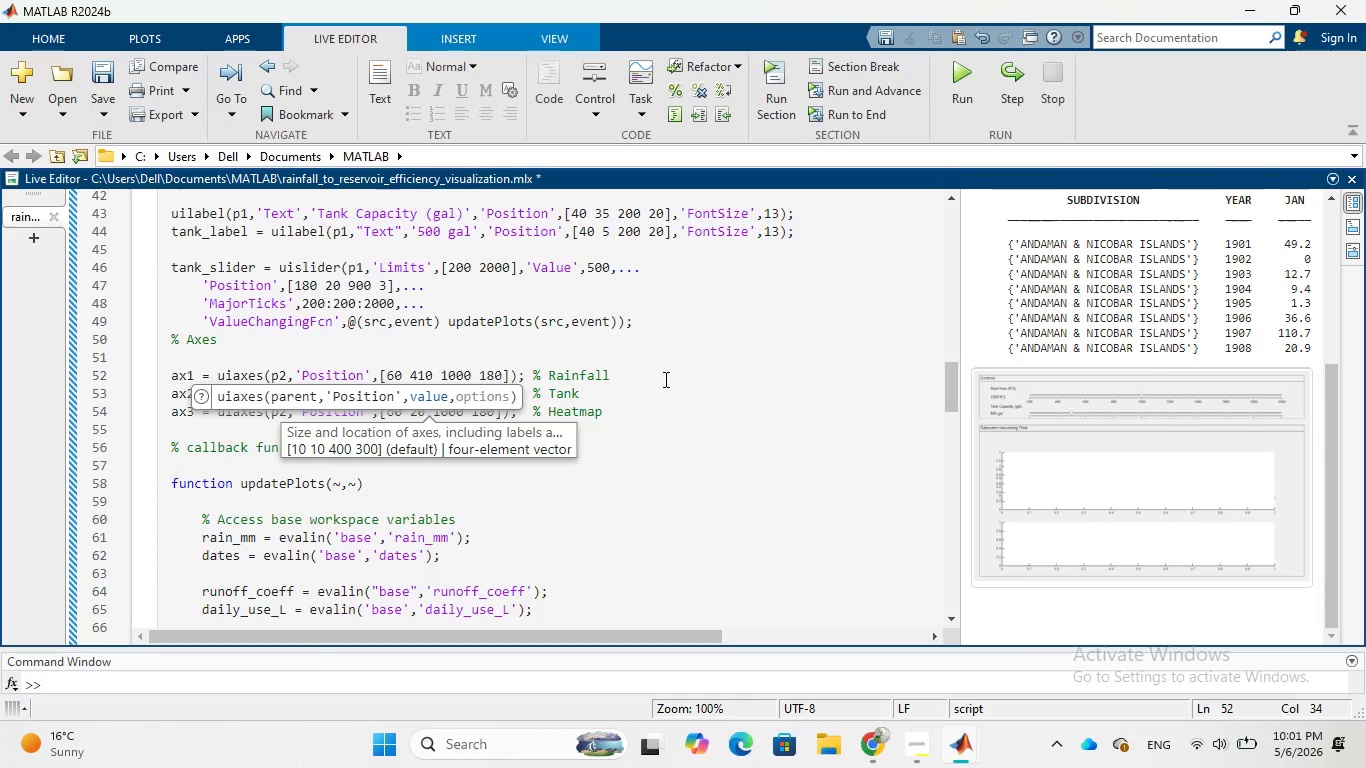 
left_click([666, 428])
 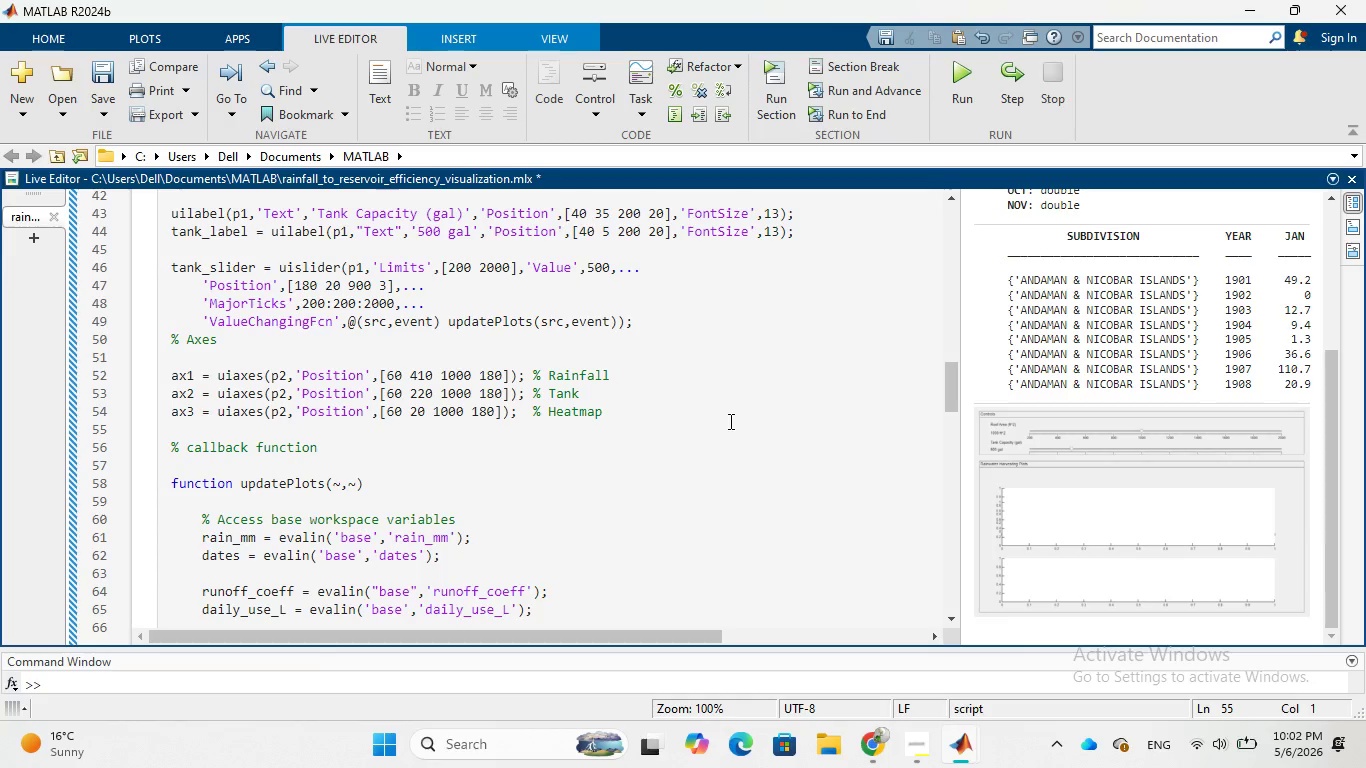 
wait(32.94)
 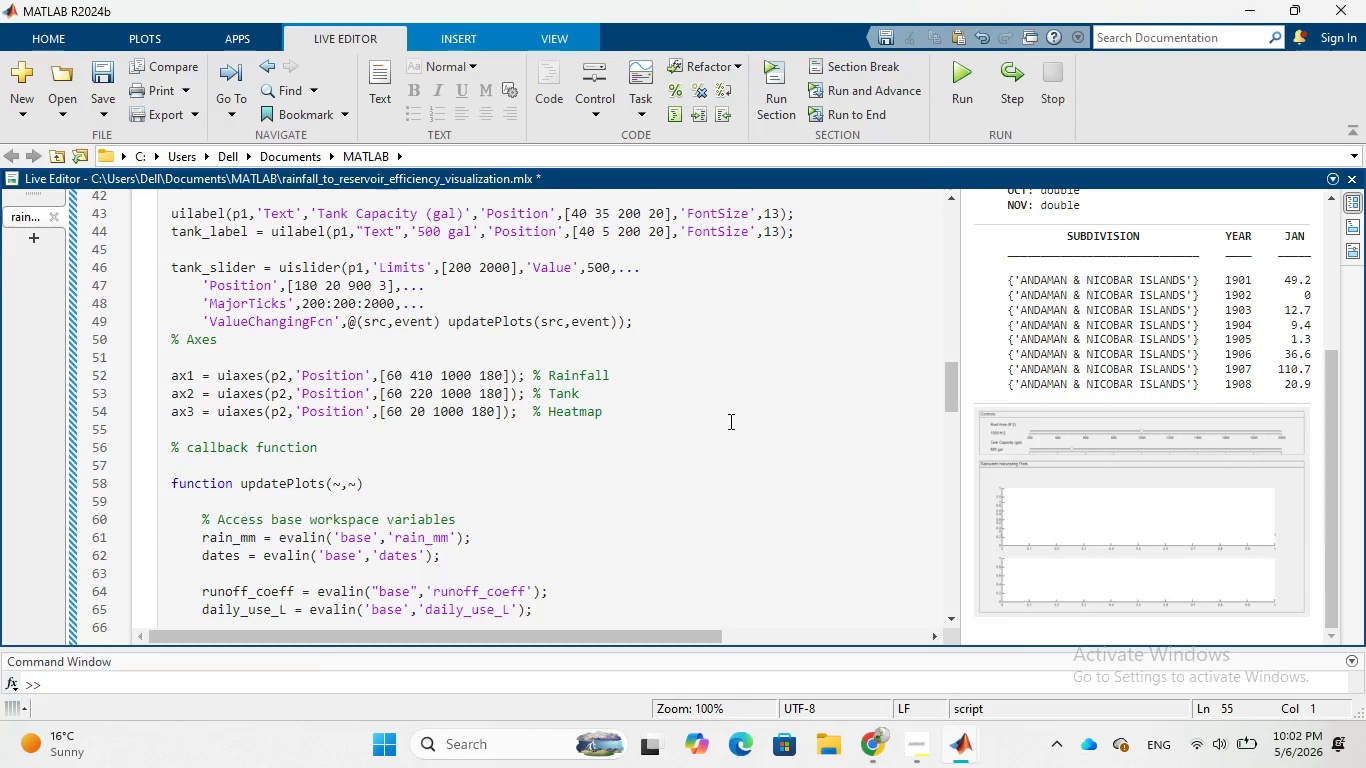 
scroll: coordinate [641, 422], scroll_direction: down, amount: 2.0
 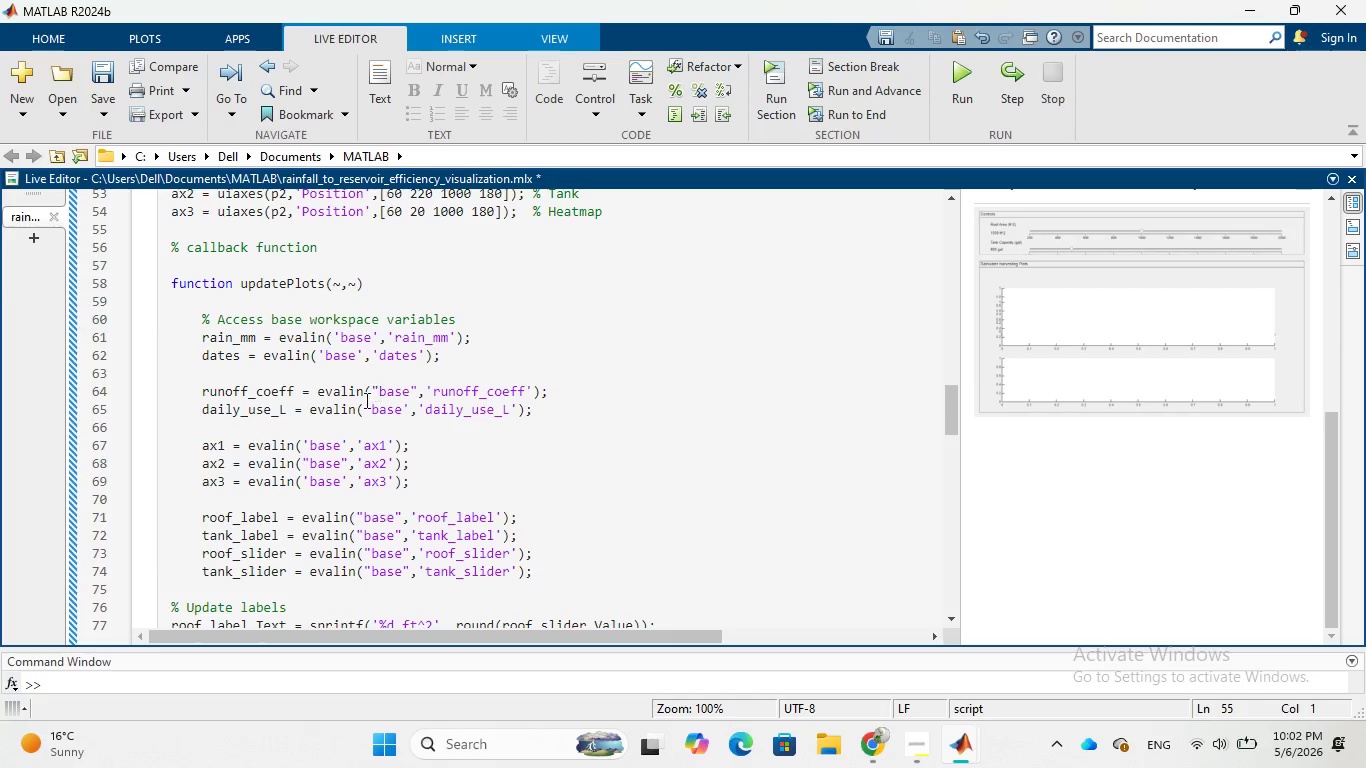 
wait(27.83)
 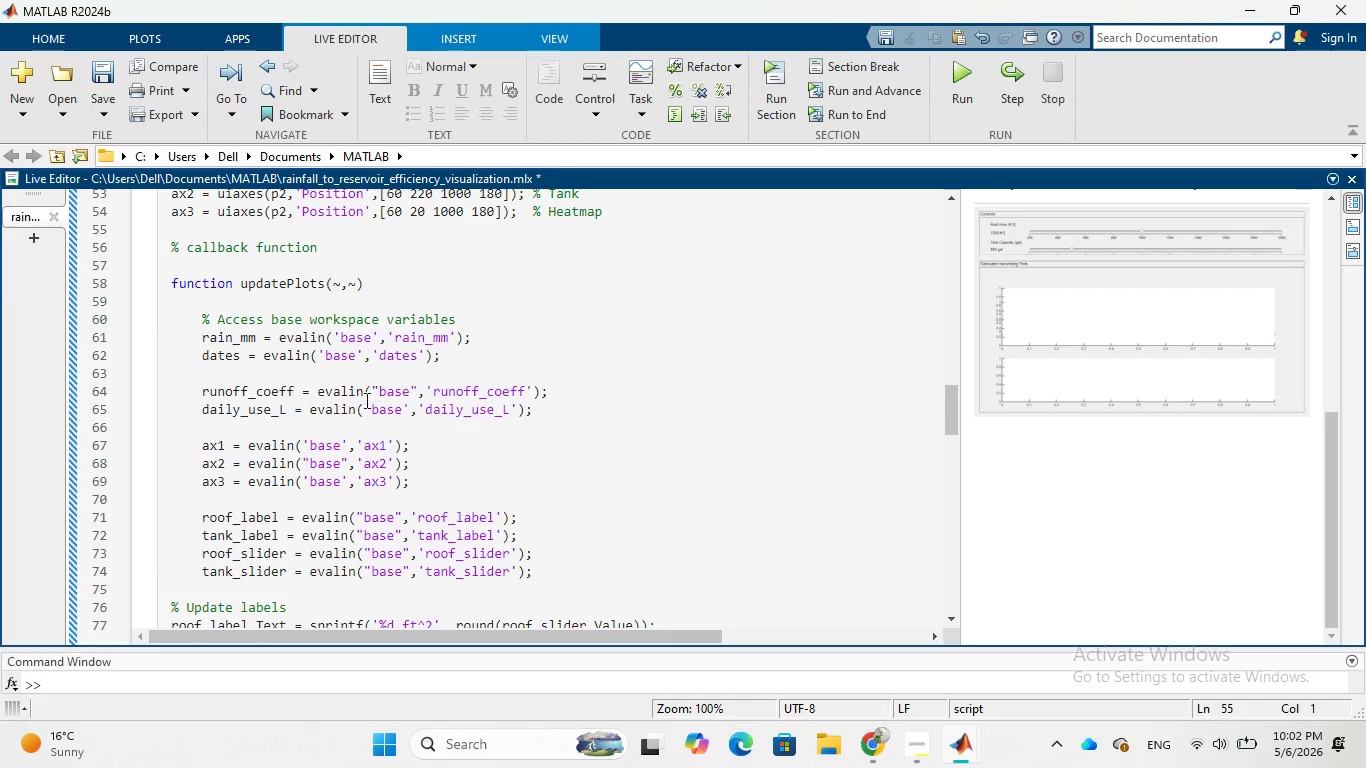 
left_click([415, 386])
 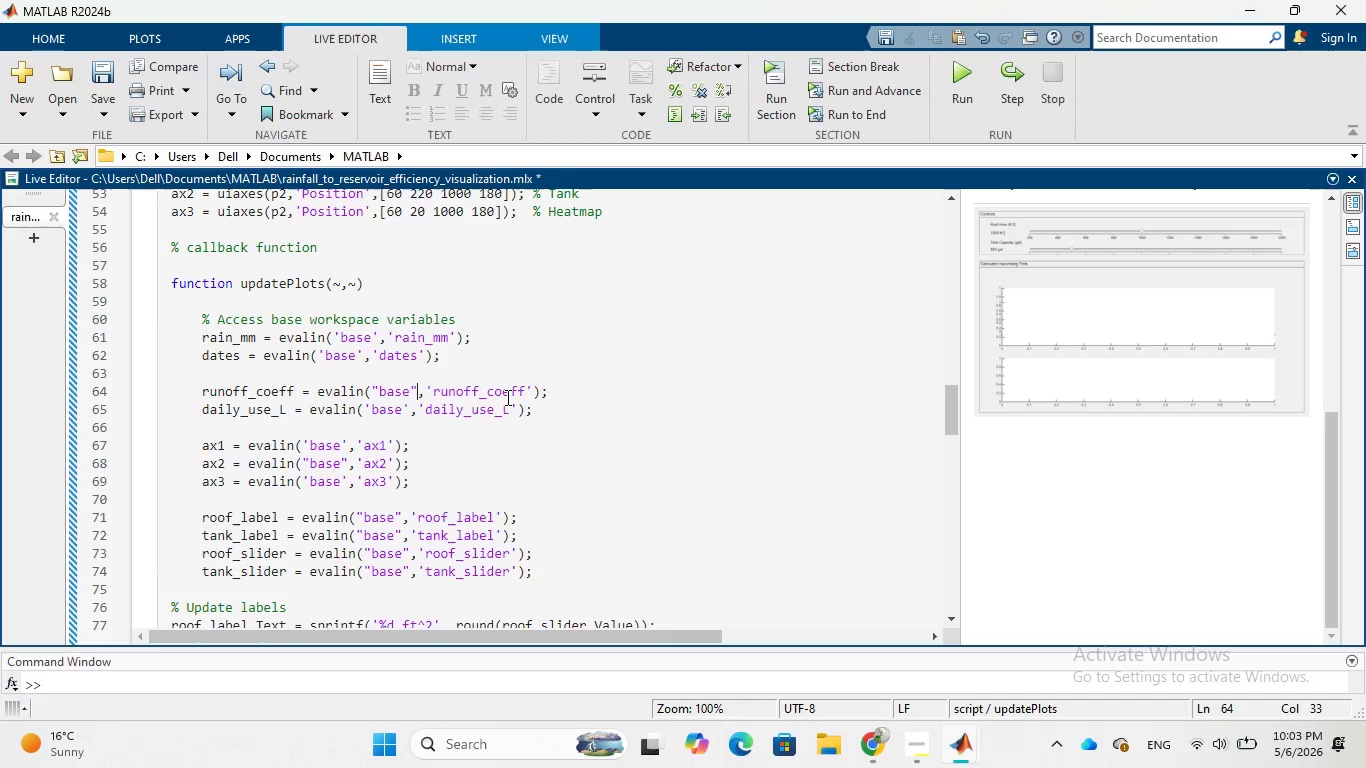 
key(Backspace)
 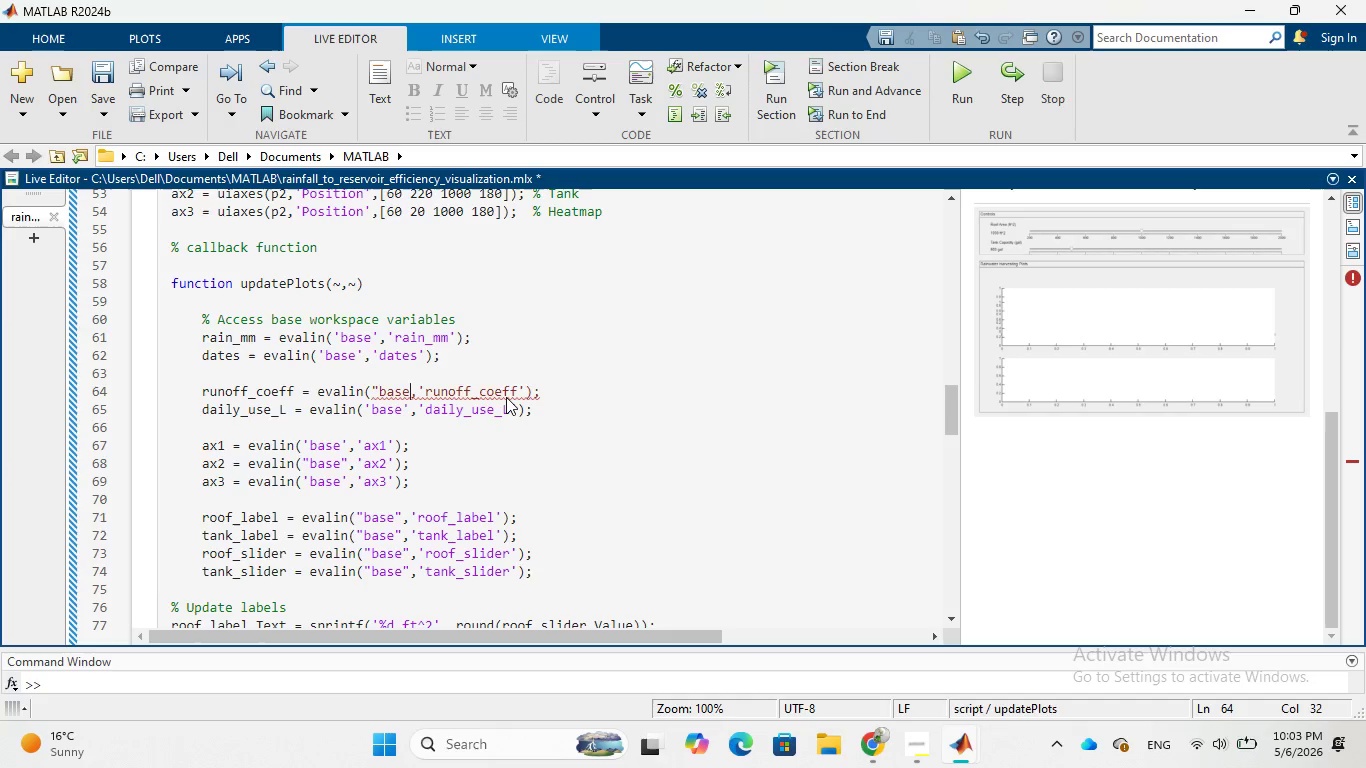 
key(Quote)
 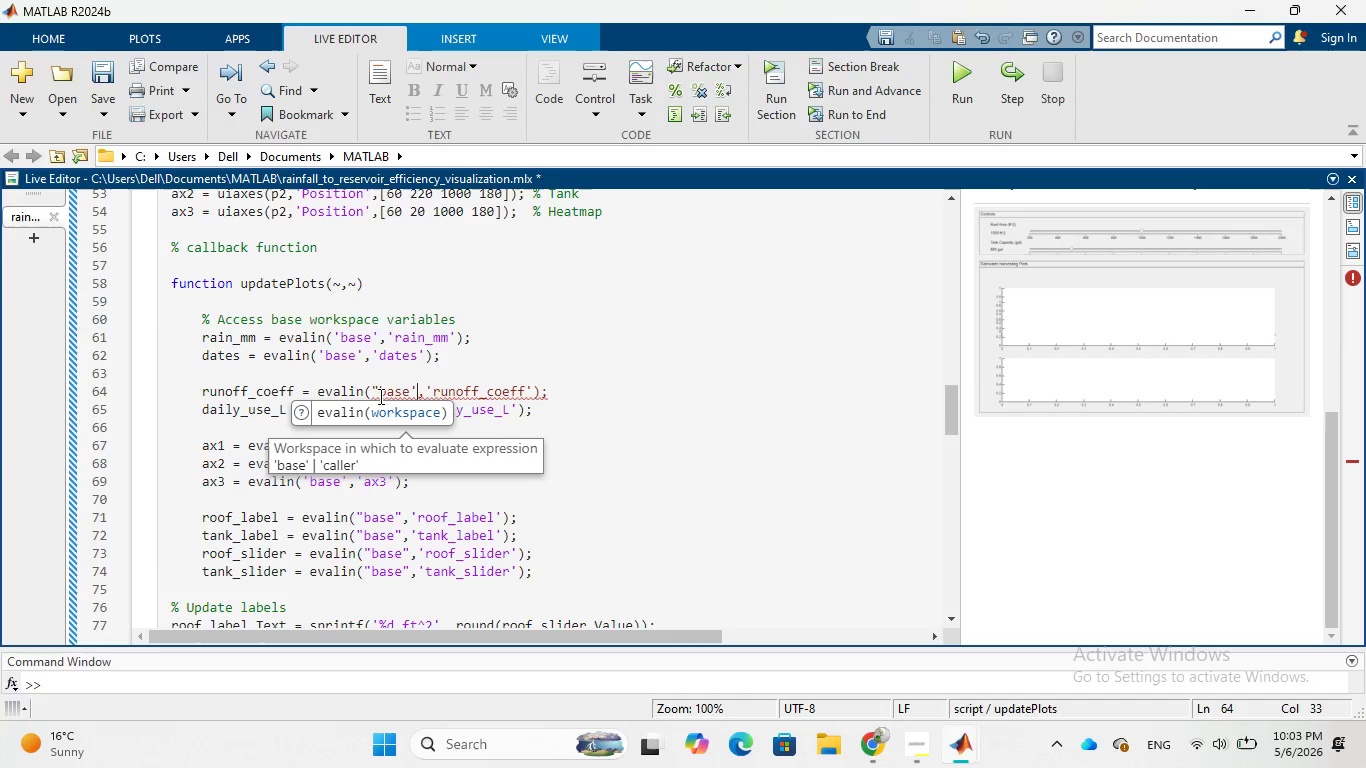 
left_click([377, 389])
 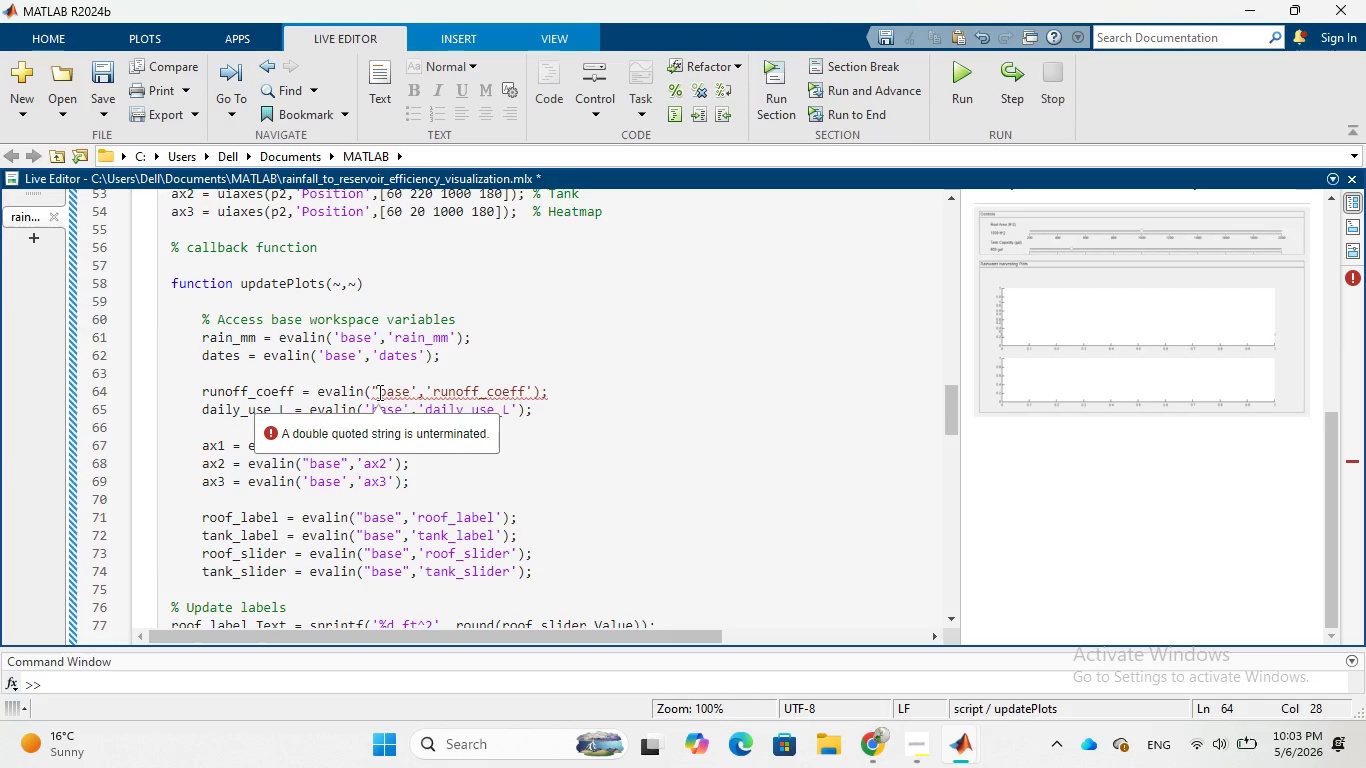 
key(Backspace)
 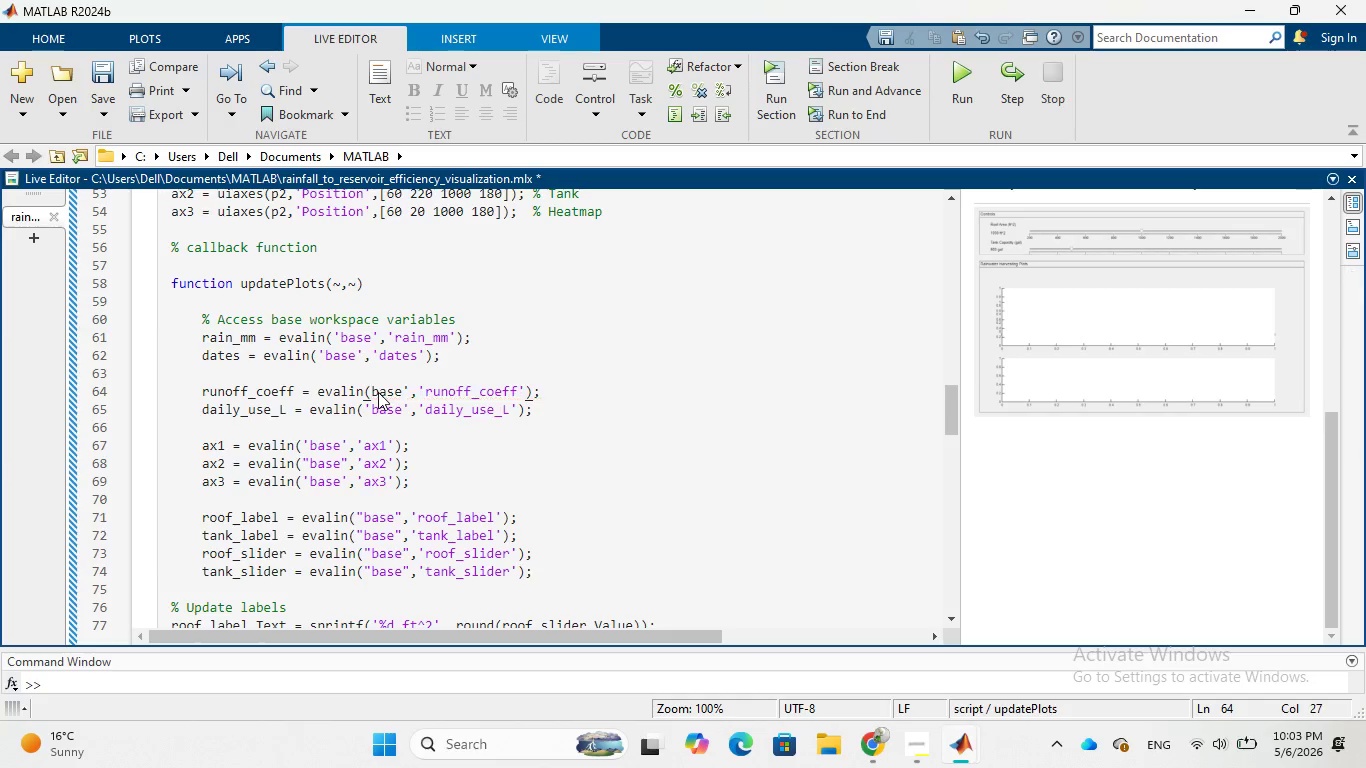 
key(Quote)
 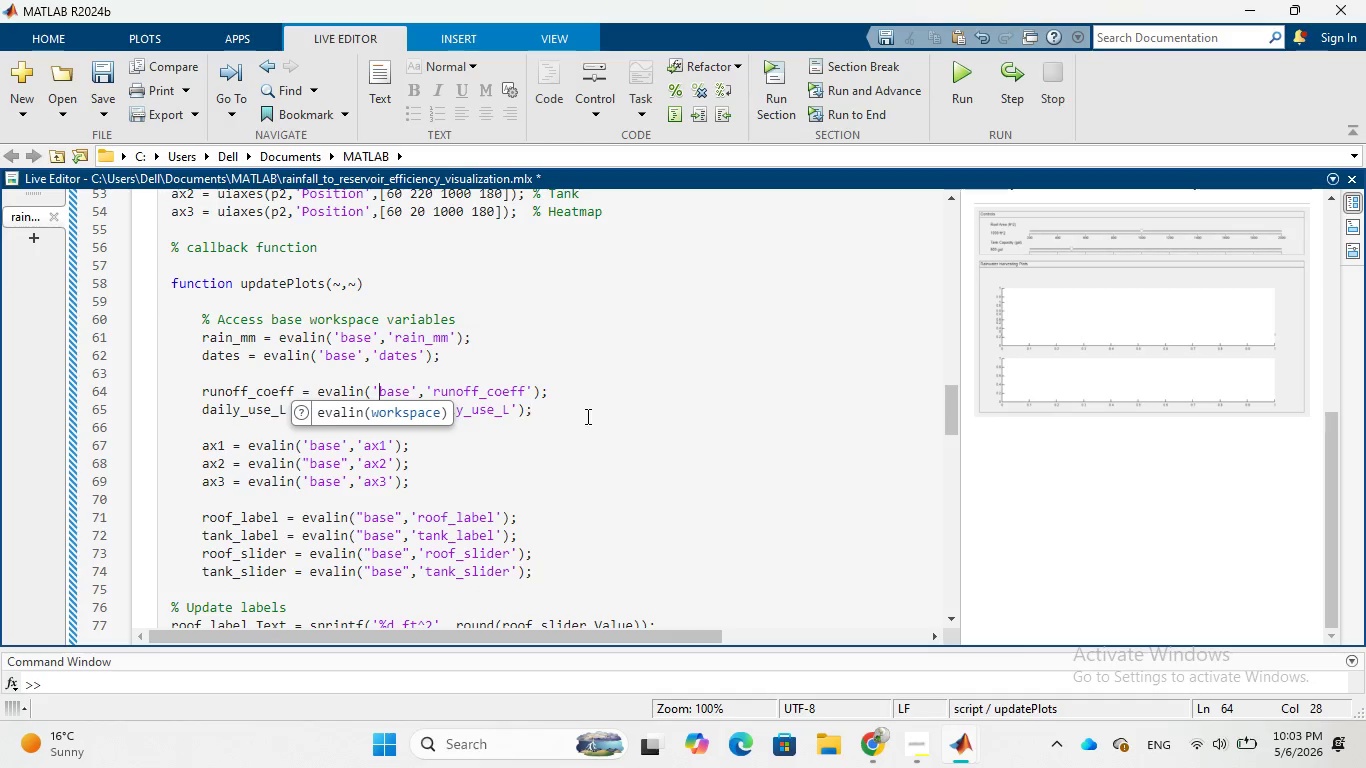 
left_click([593, 409])
 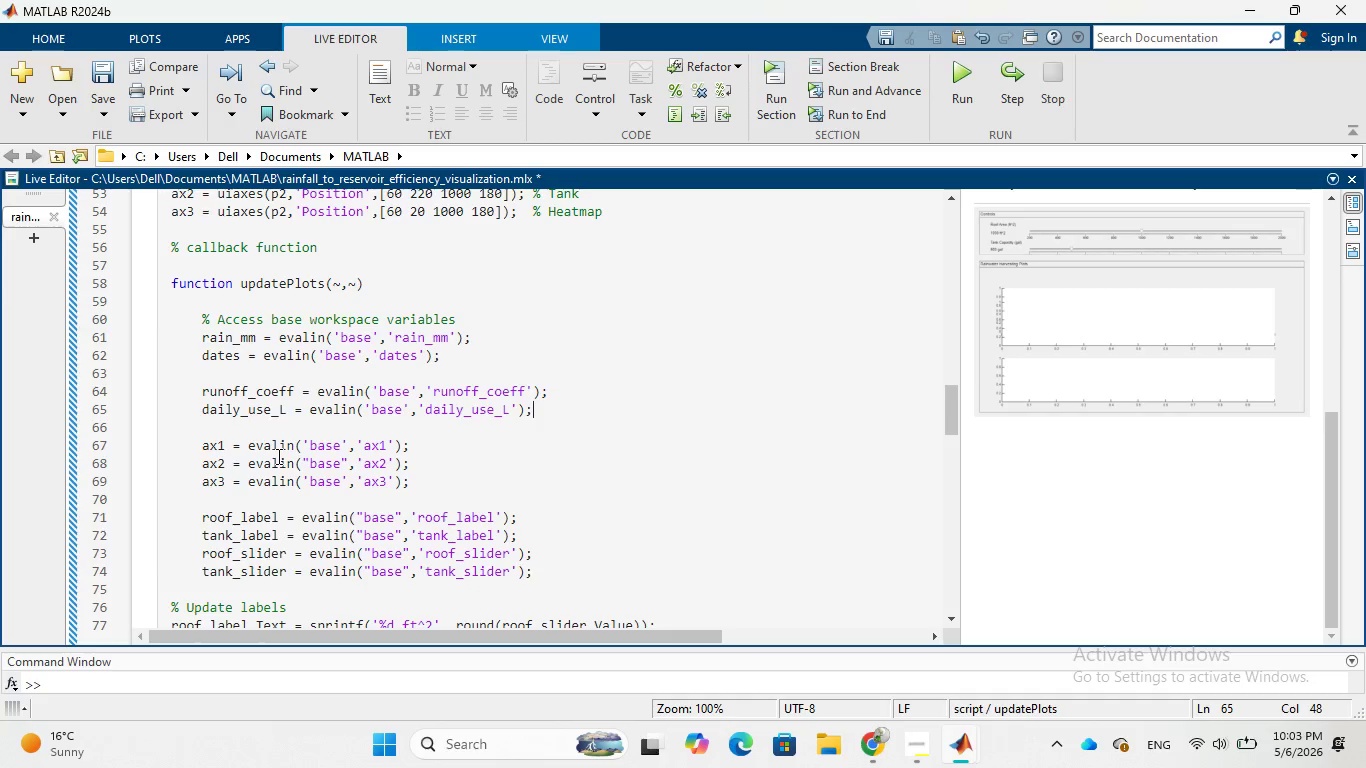 
wait(44.34)
 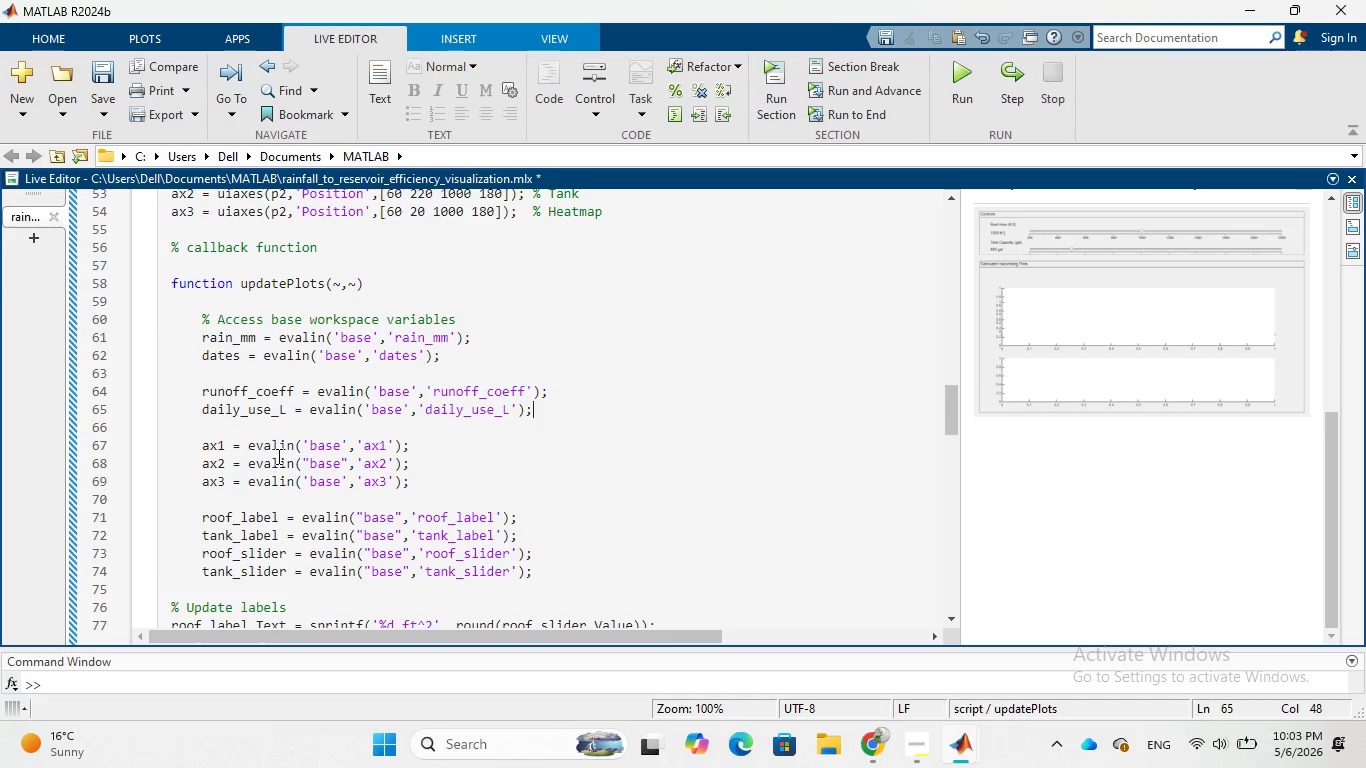 
left_click([347, 461])
 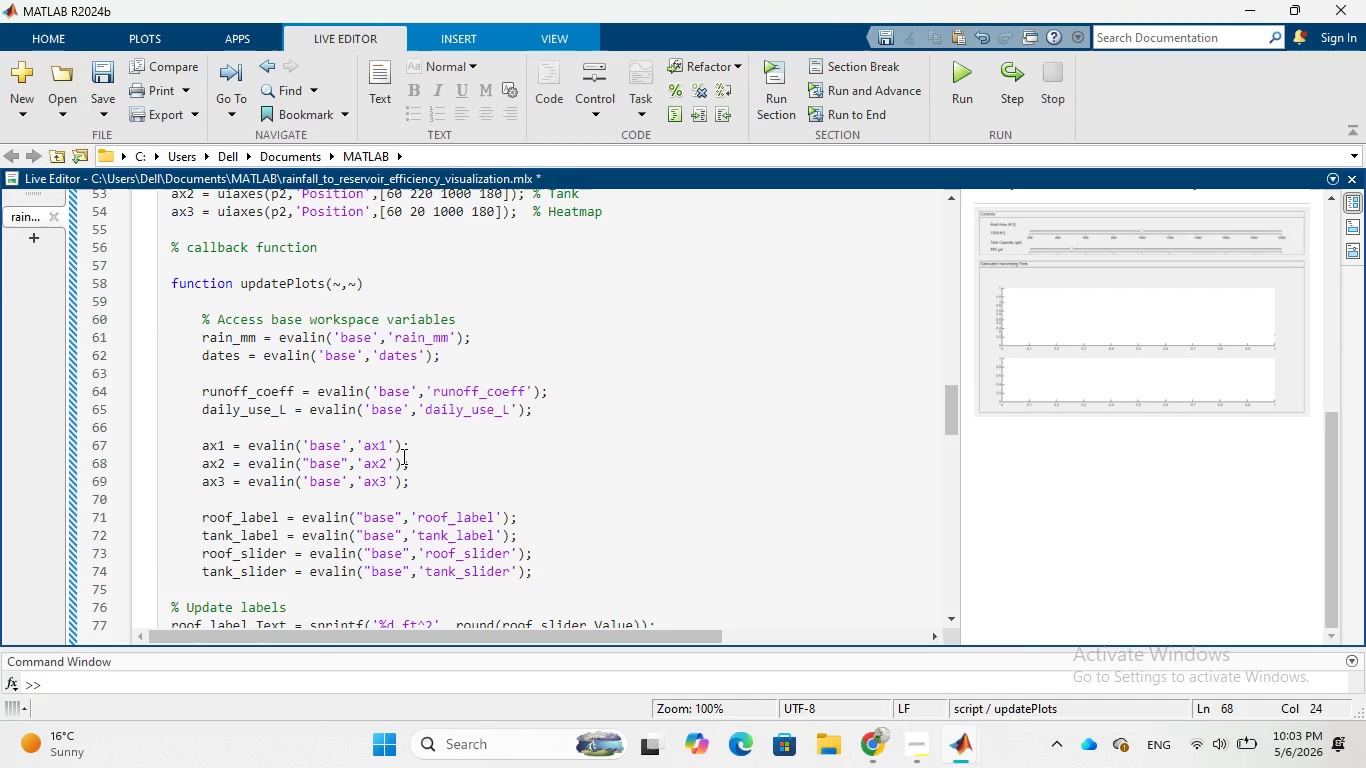 
key(Backspace)
 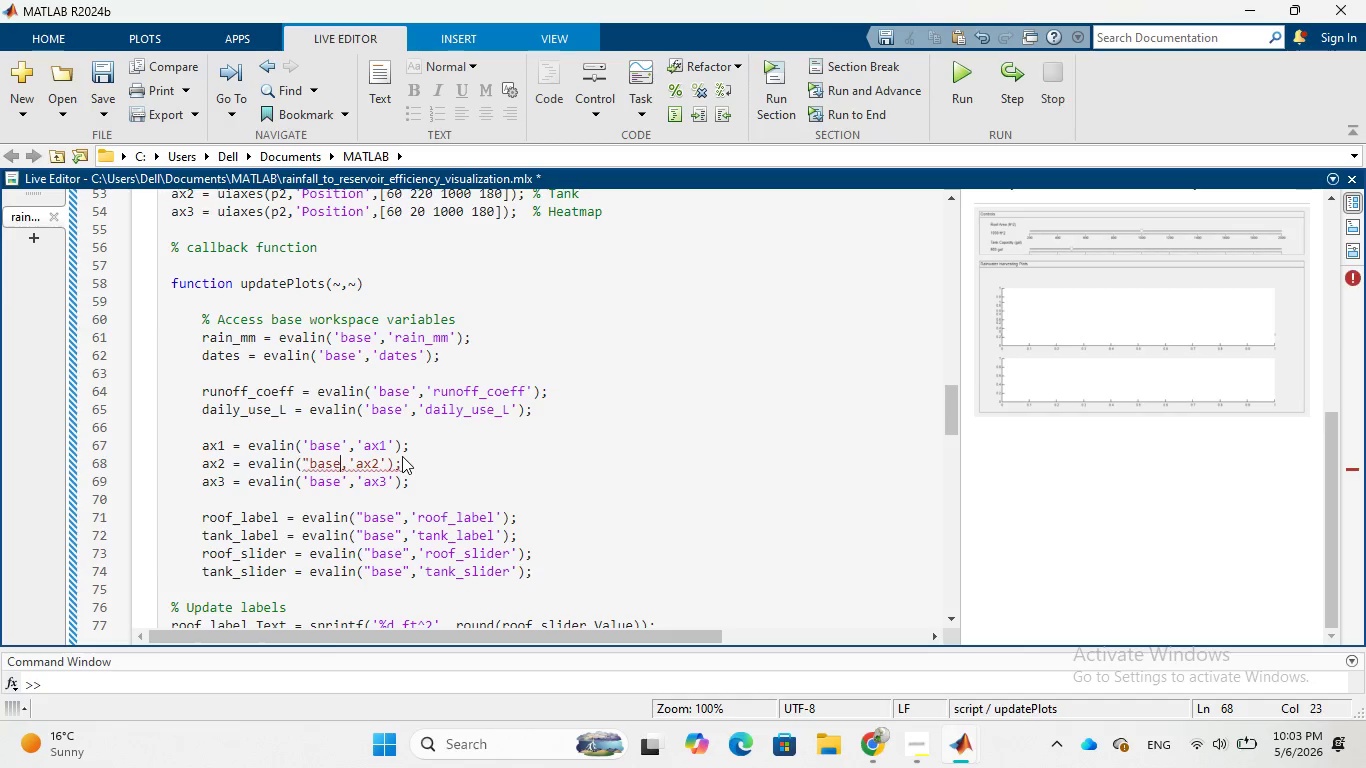 
key(Quote)
 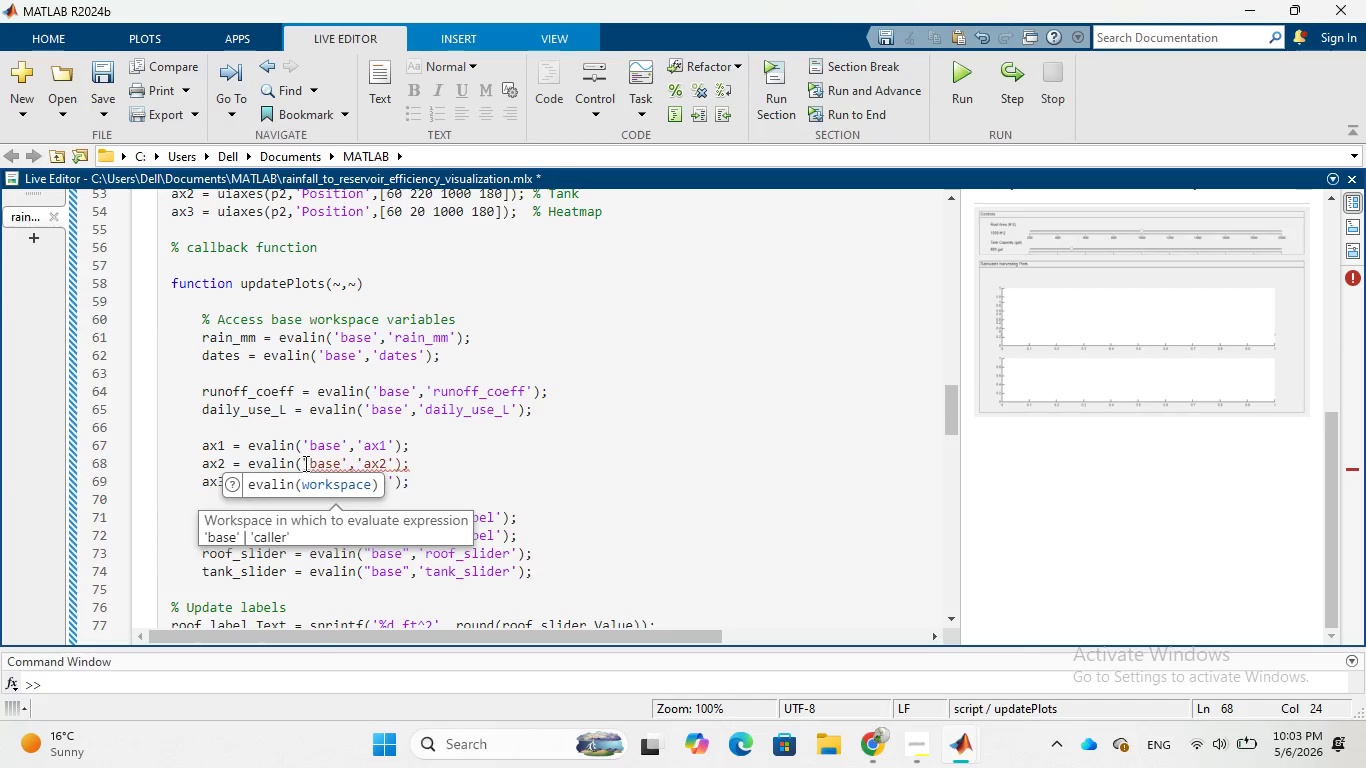 
left_click([306, 464])
 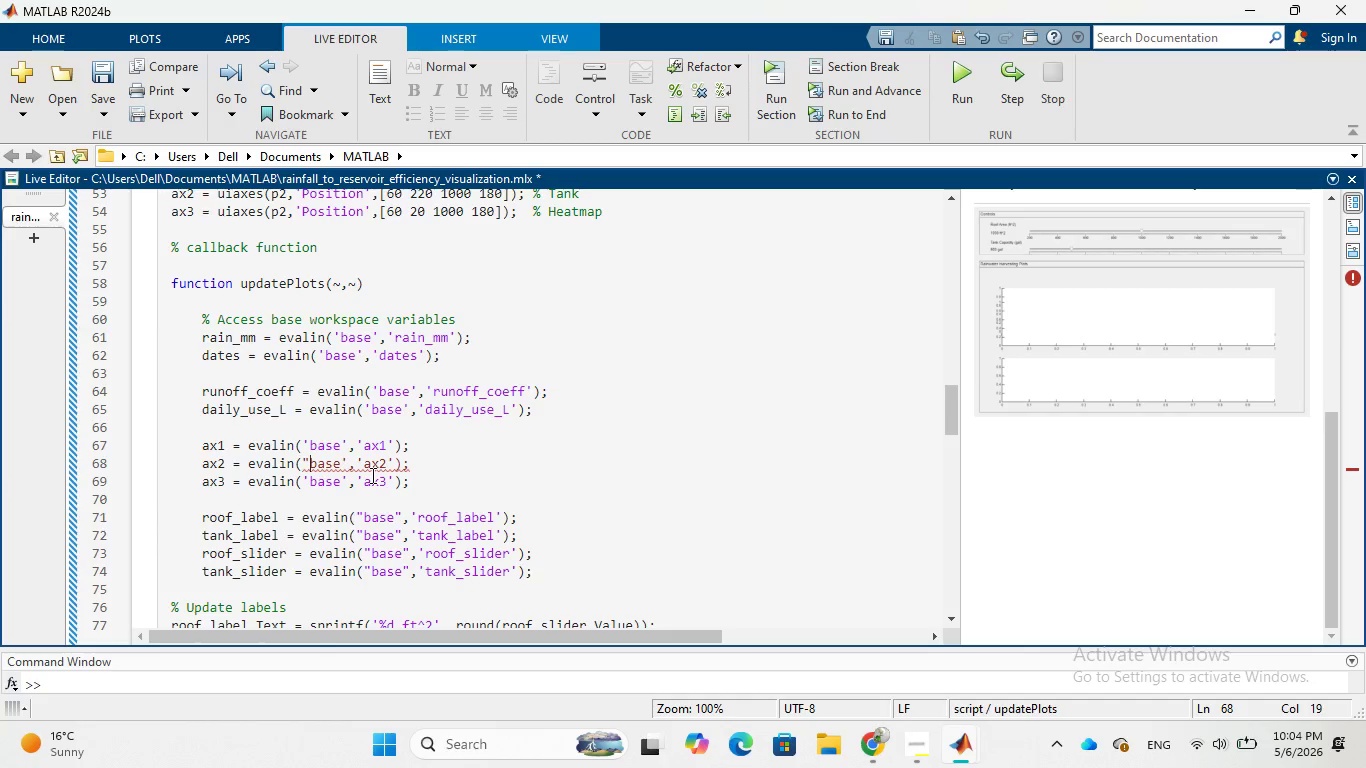 
key(Backspace)
 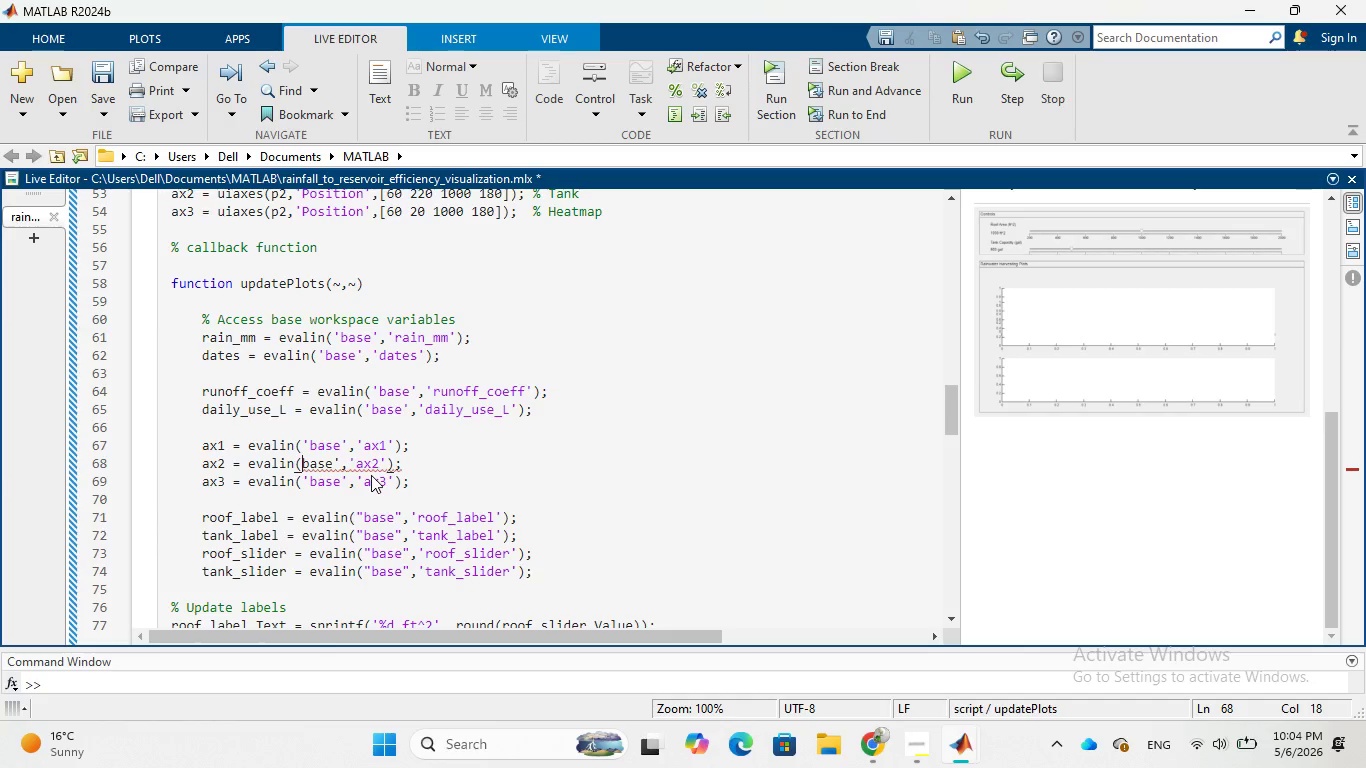 
key(Quote)
 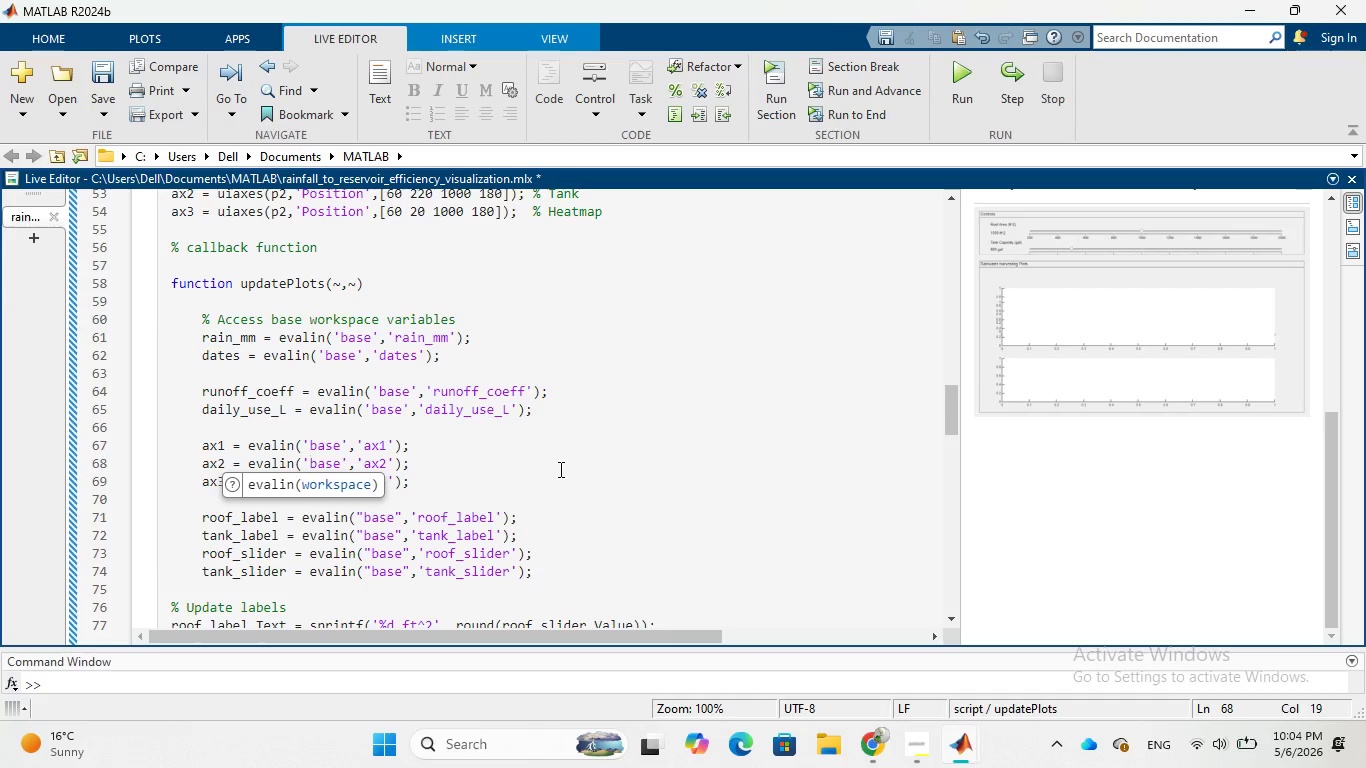 
scroll: coordinate [558, 470], scroll_direction: down, amount: 1.0
 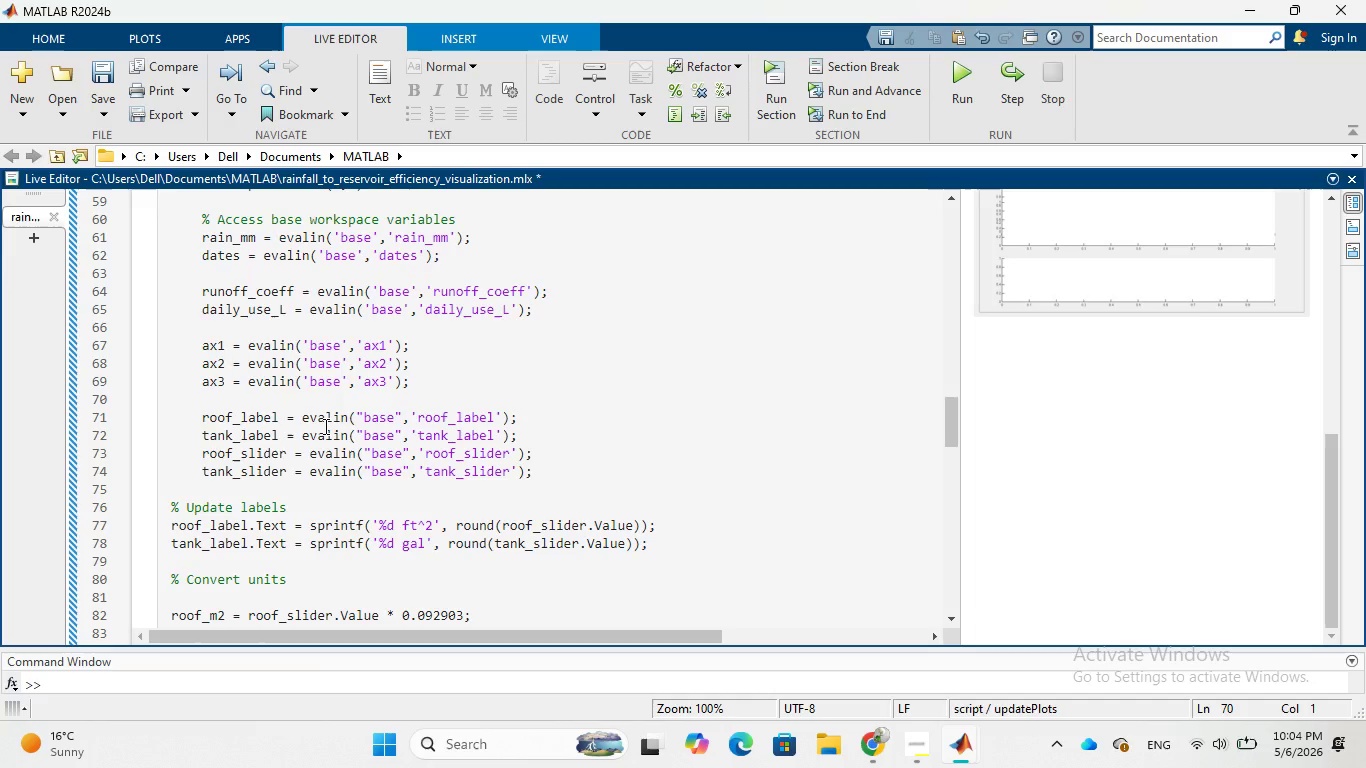 
wait(13.96)
 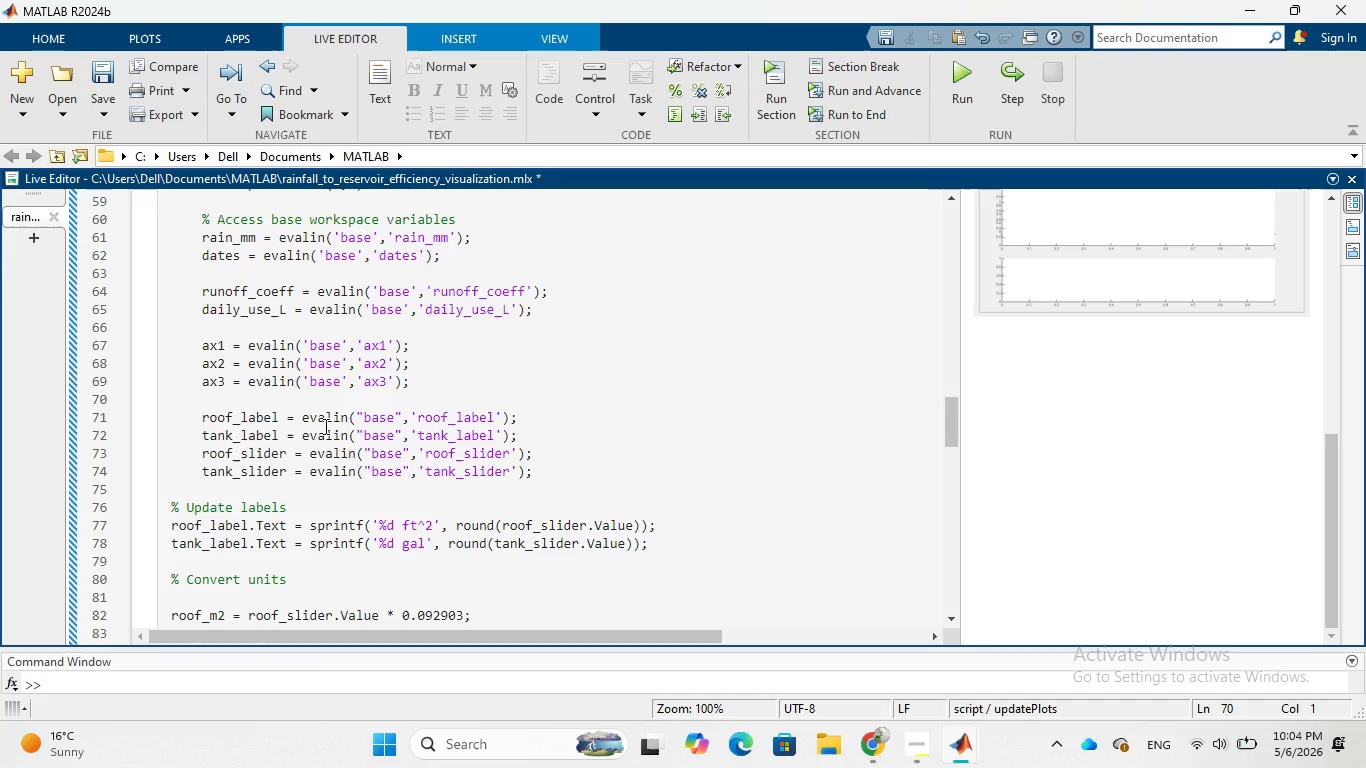 
left_click([404, 414])
 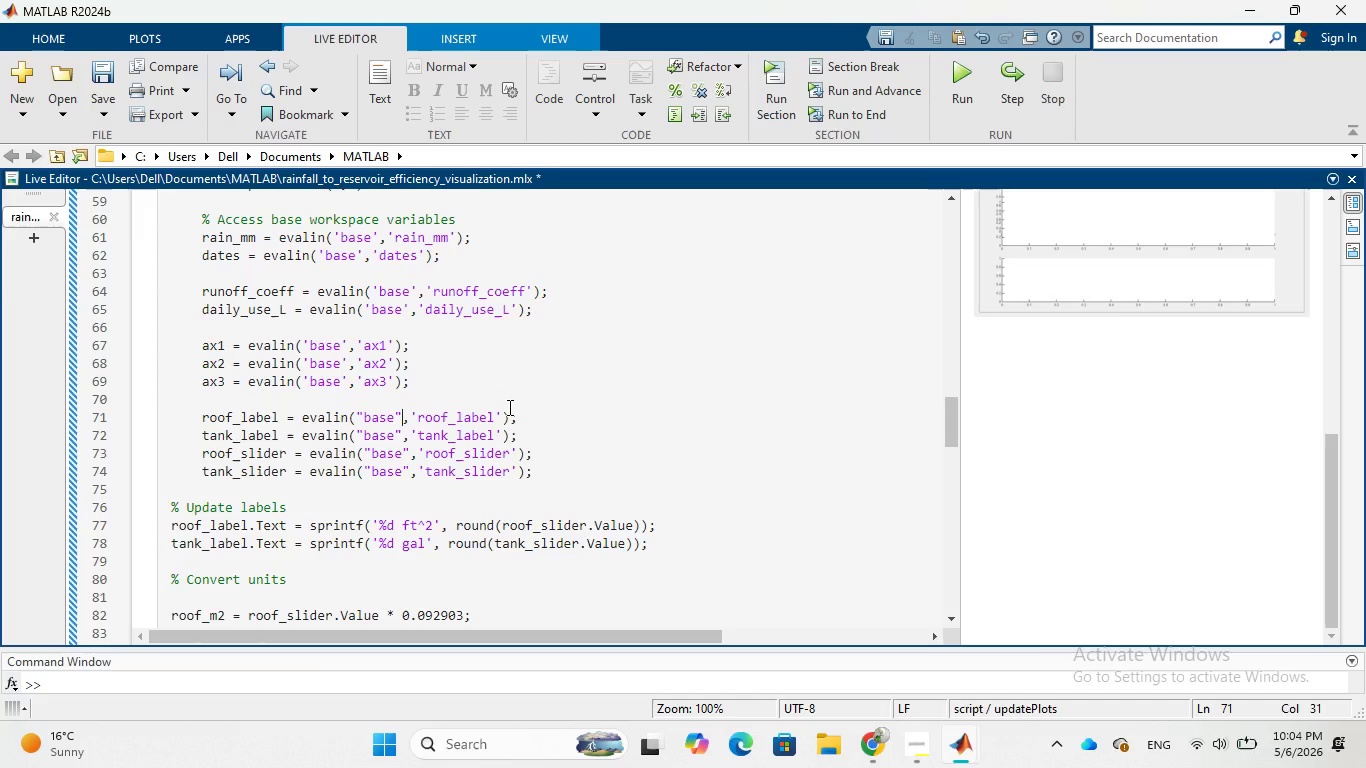 
key(Backspace)
 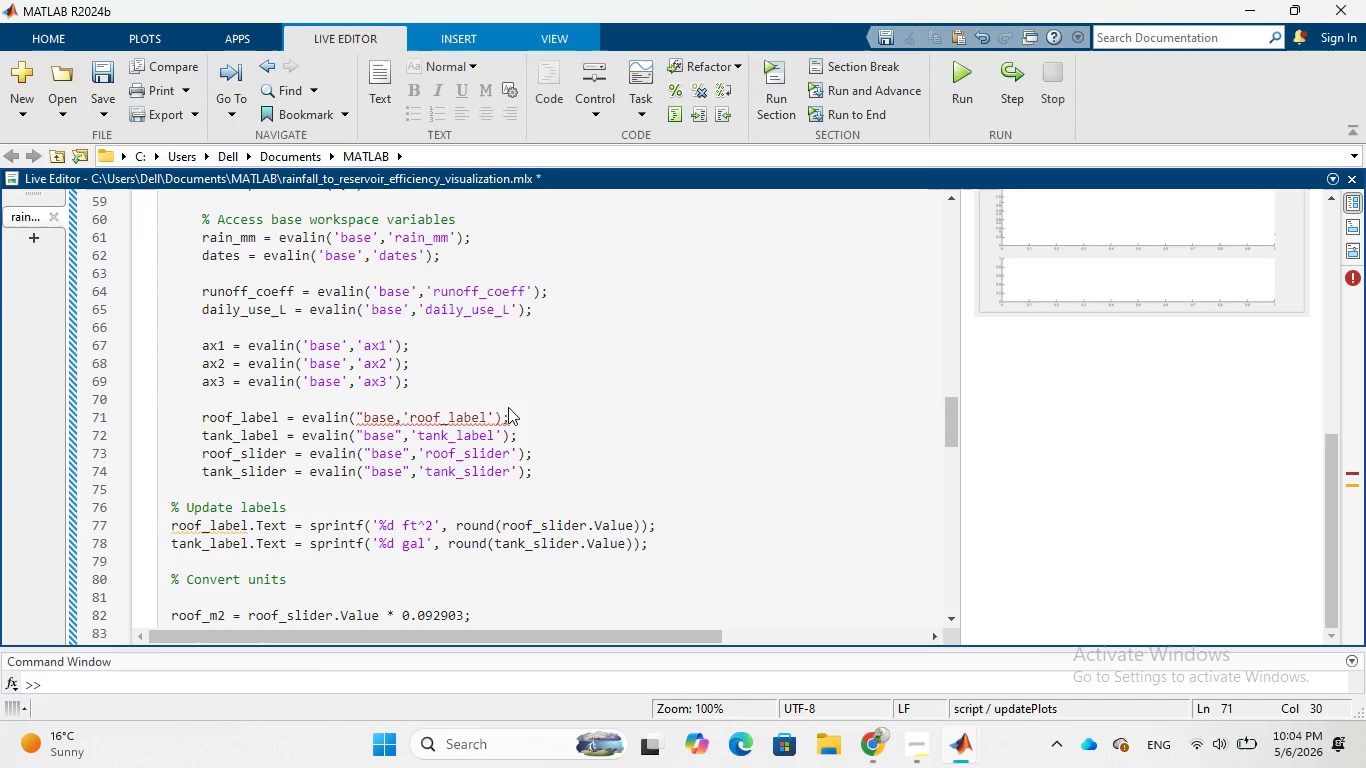 
key(Quote)
 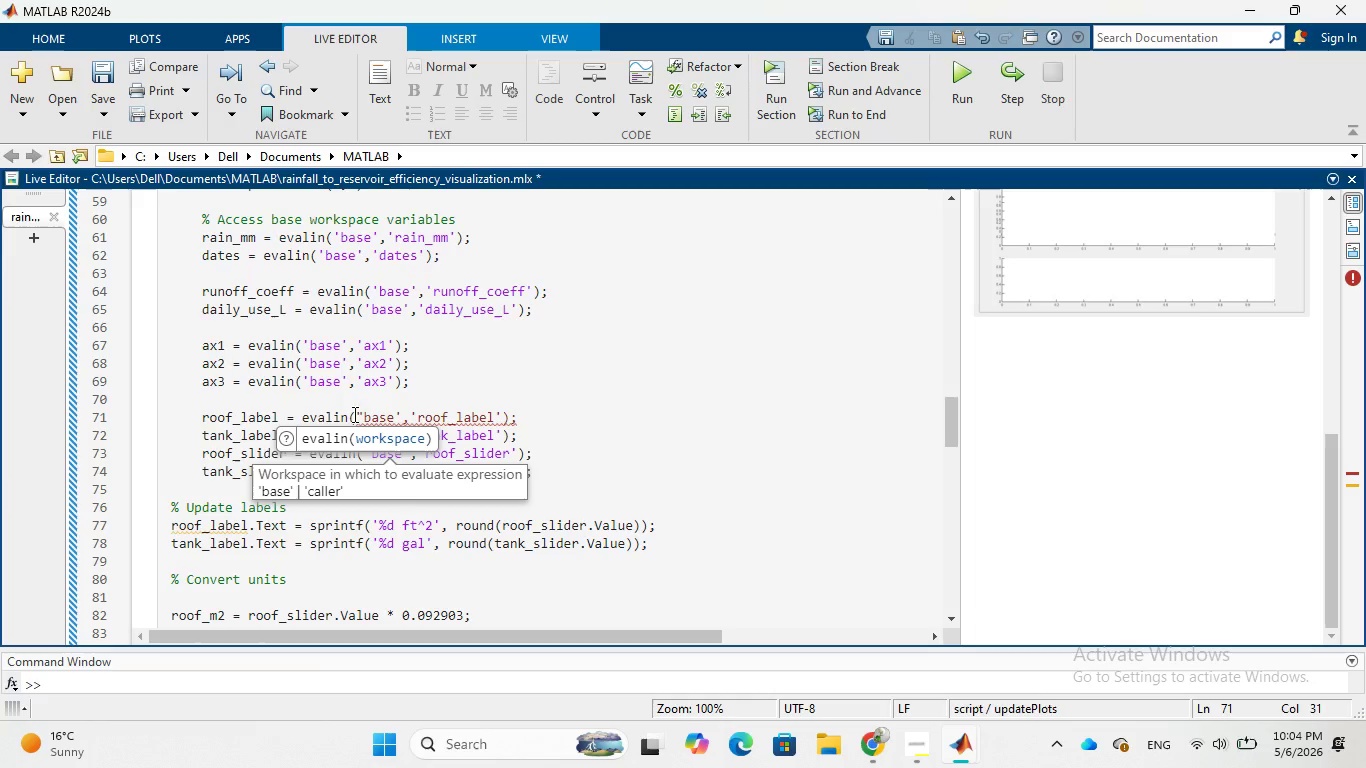 
left_click([363, 417])
 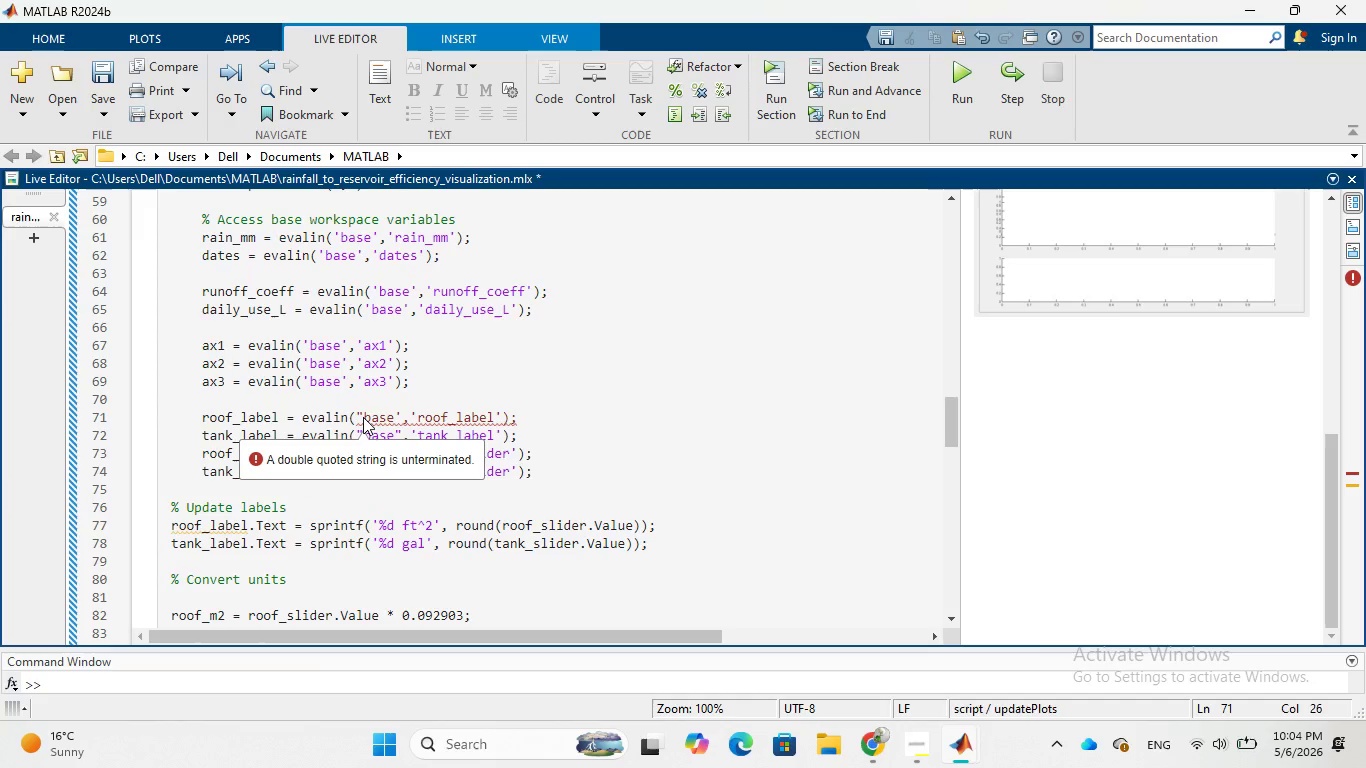 
key(Backspace)
 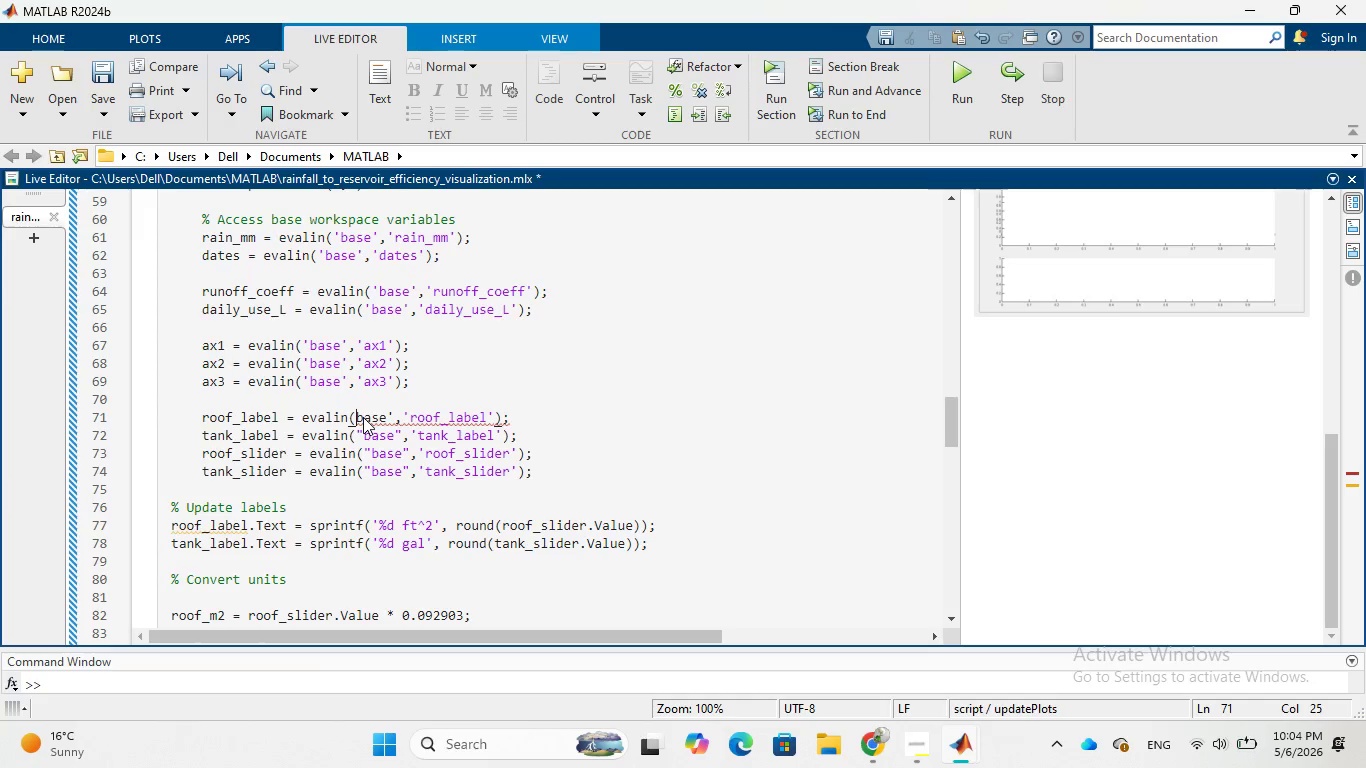 
key(Quote)
 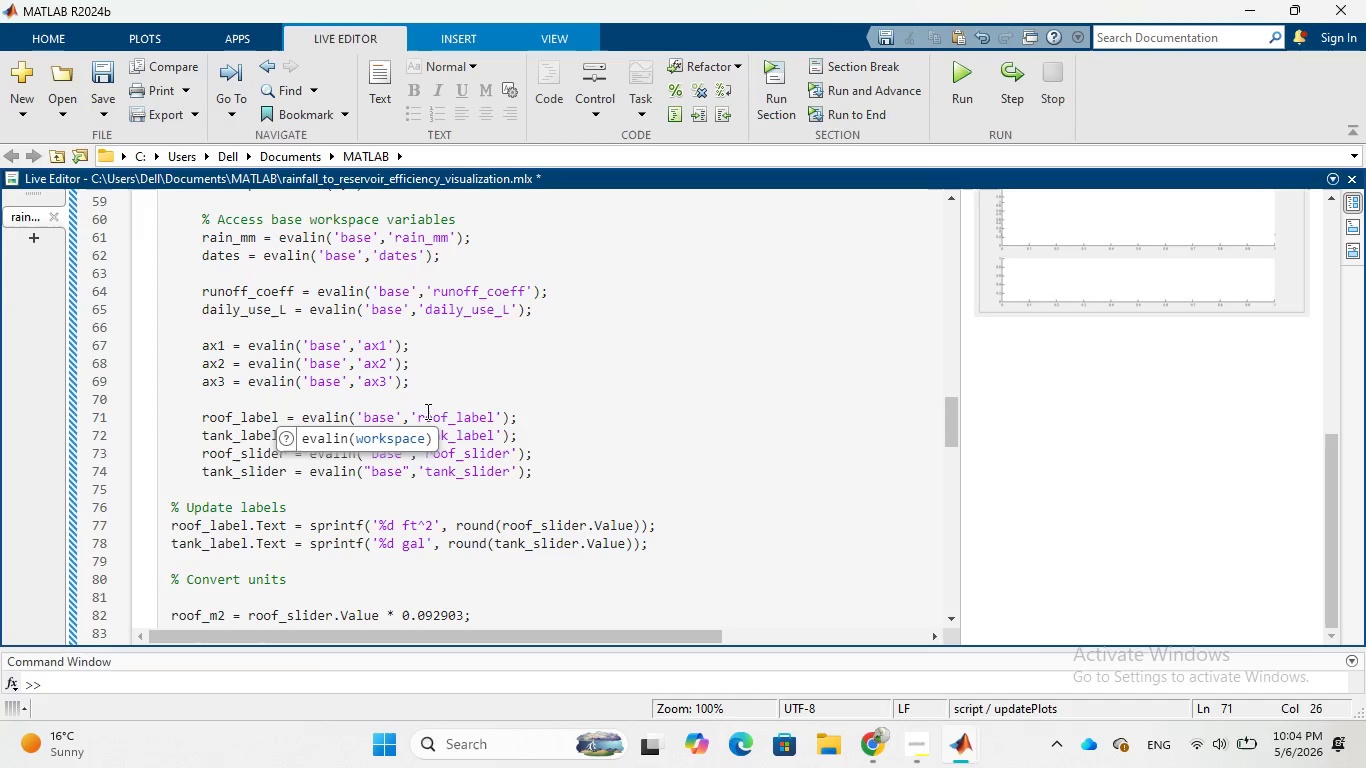 
left_click([426, 390])
 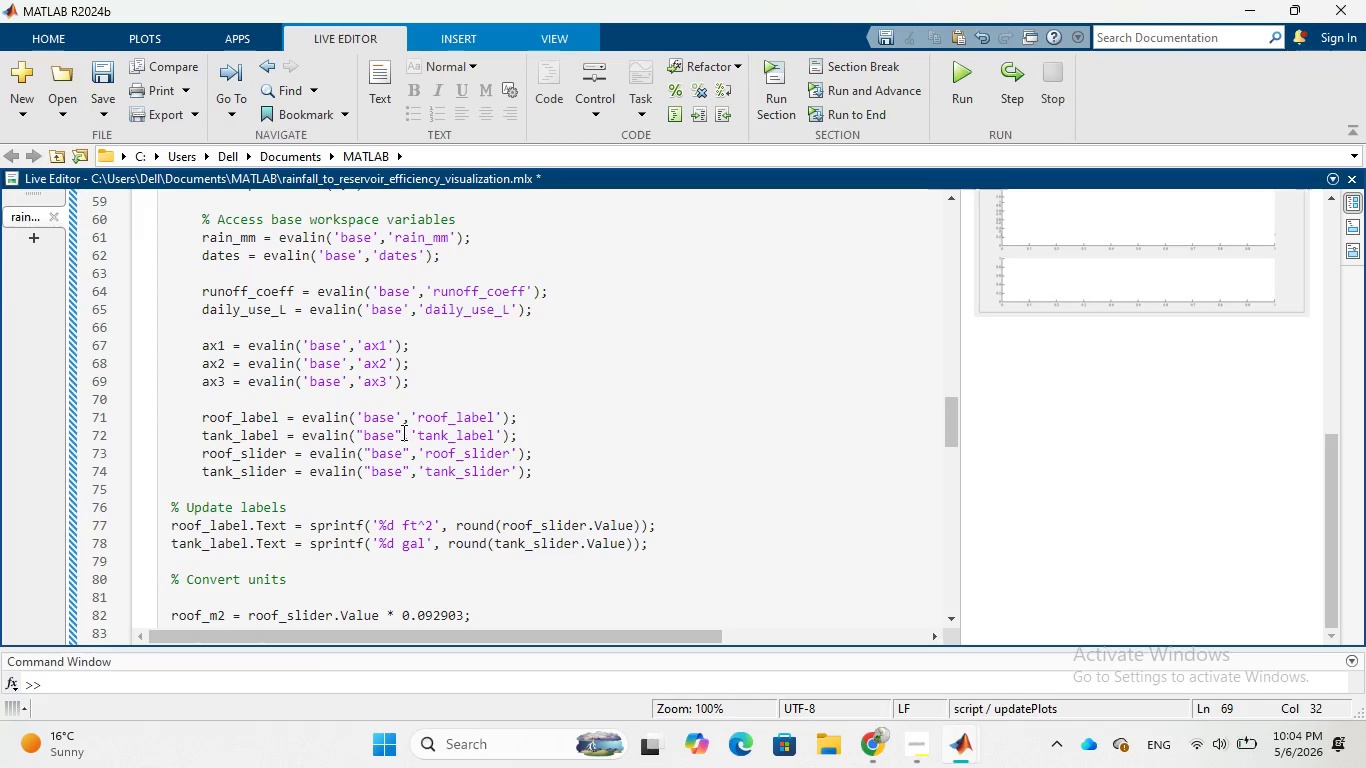 
left_click([402, 432])
 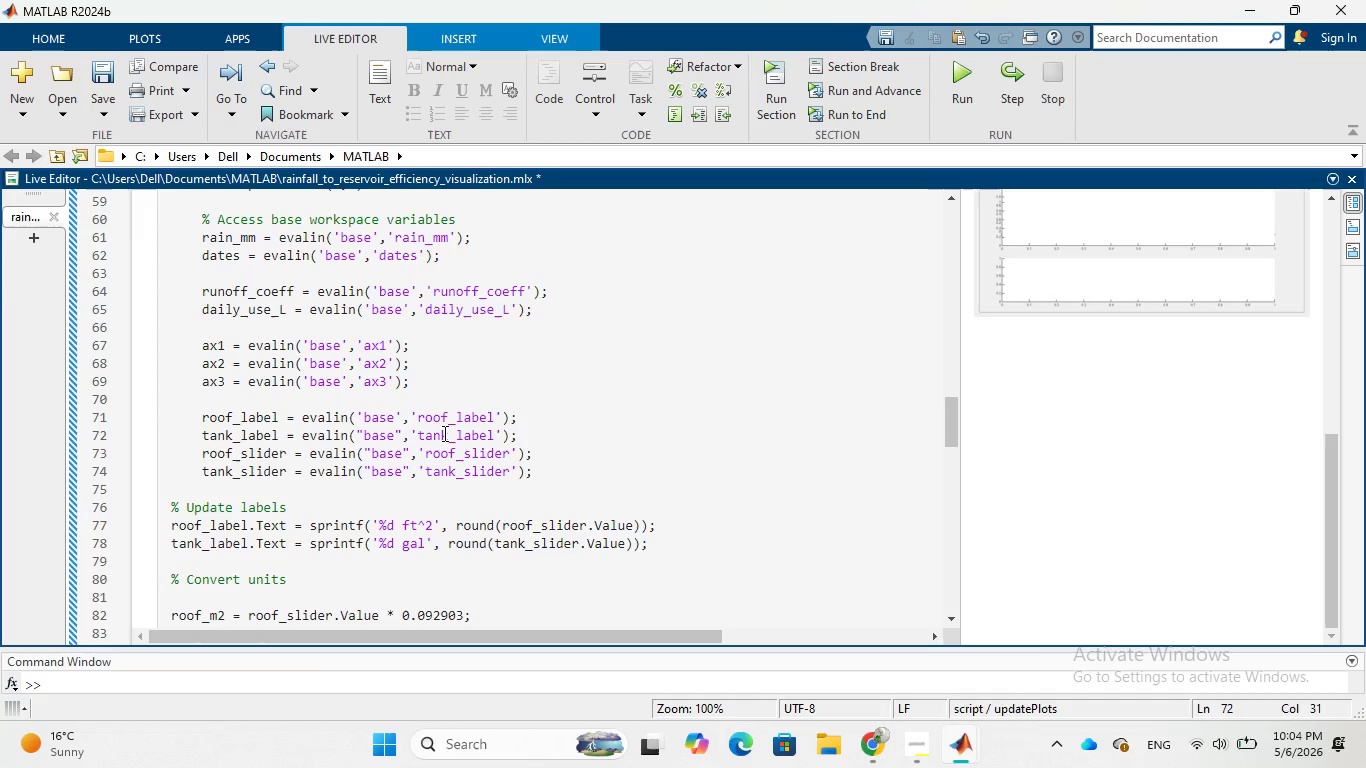 
key(Backspace)
 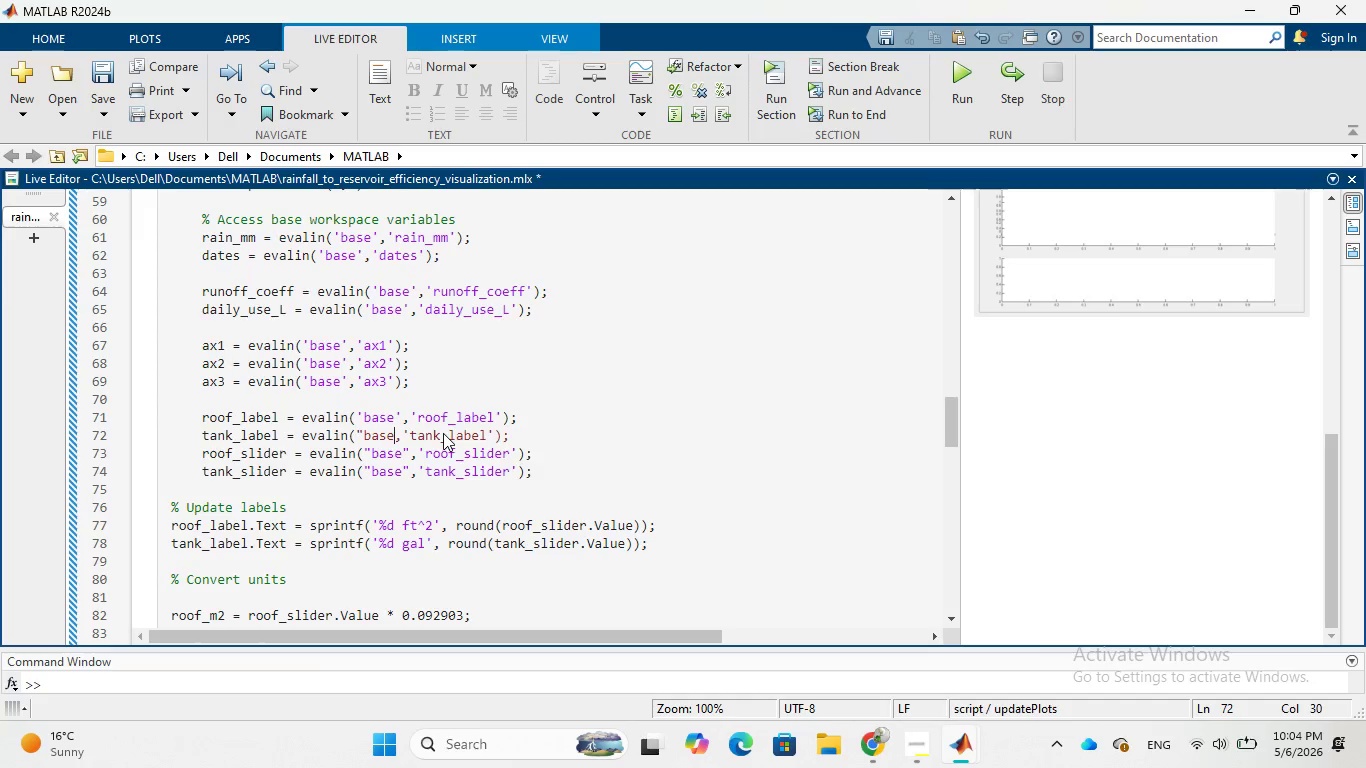 
key(Quote)
 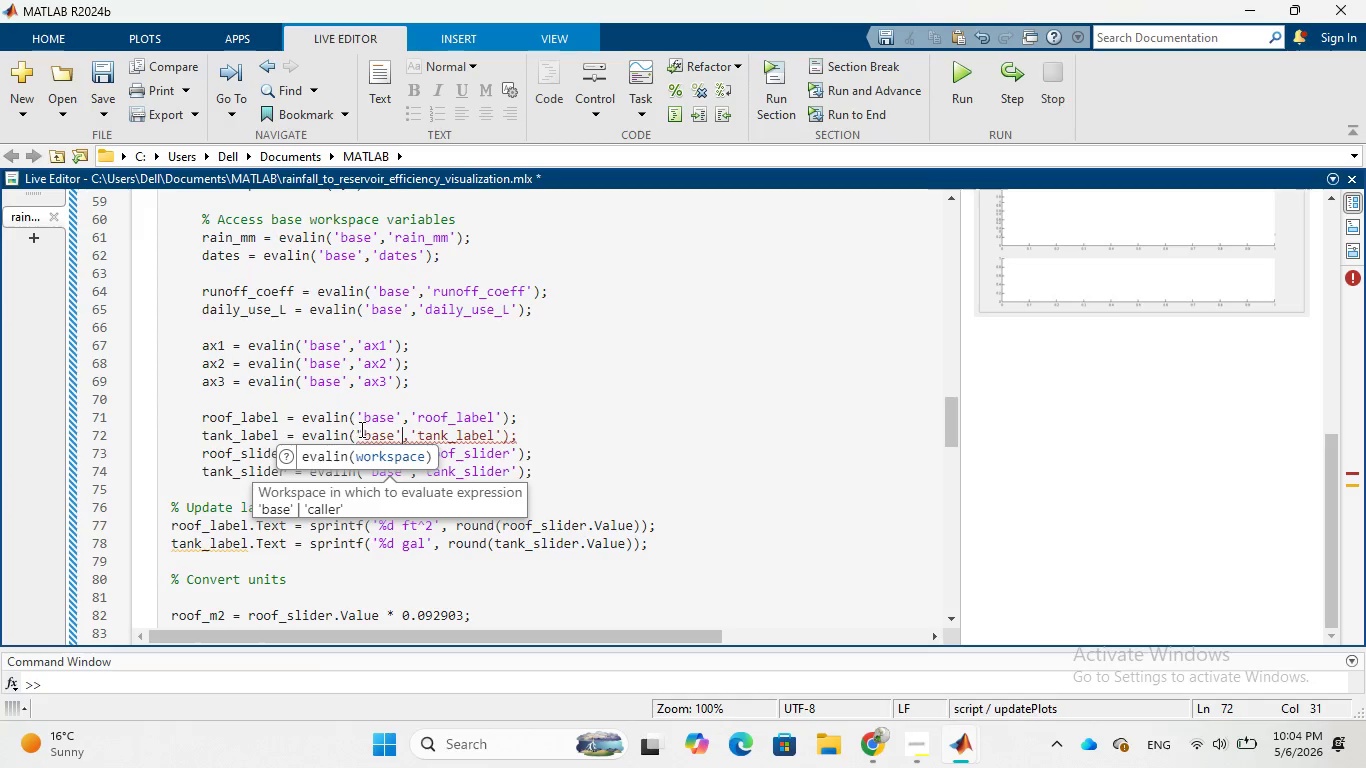 
left_click([364, 430])
 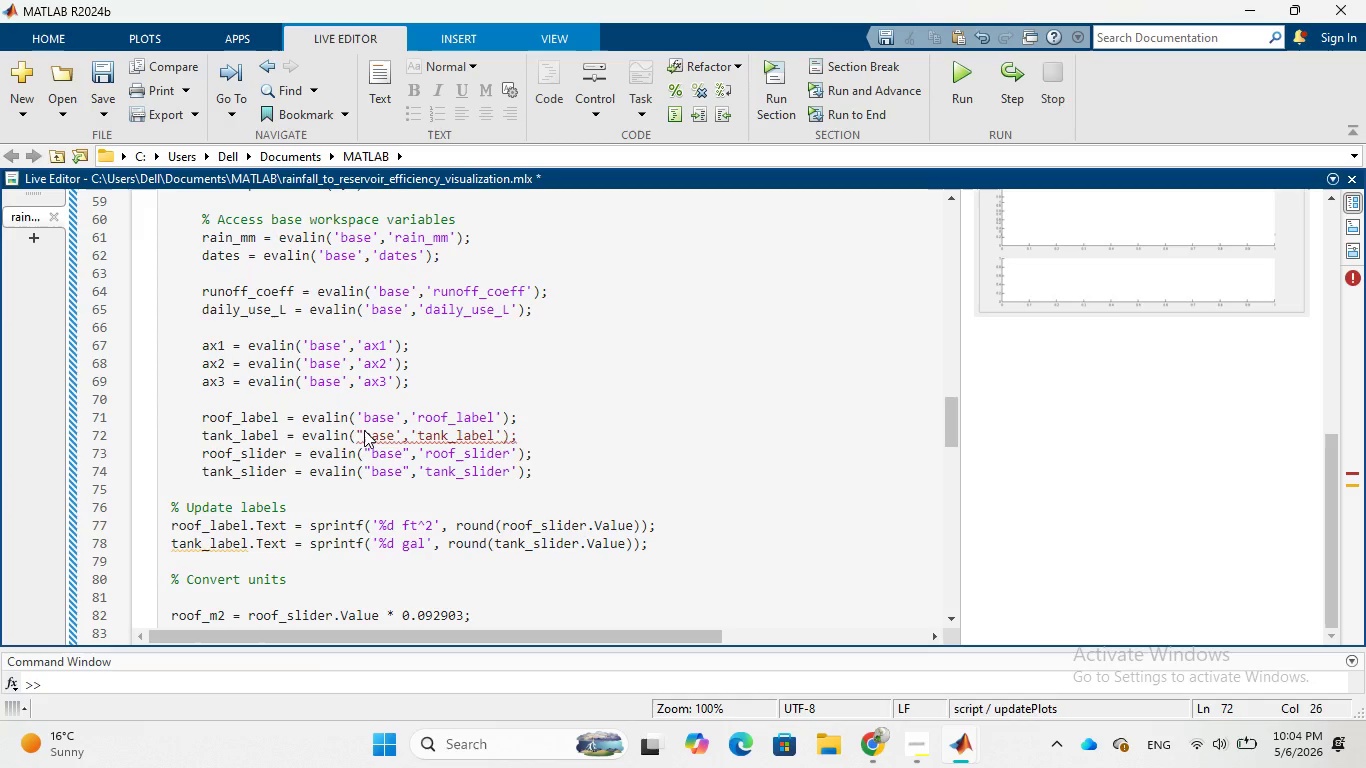 
key(Backspace)
 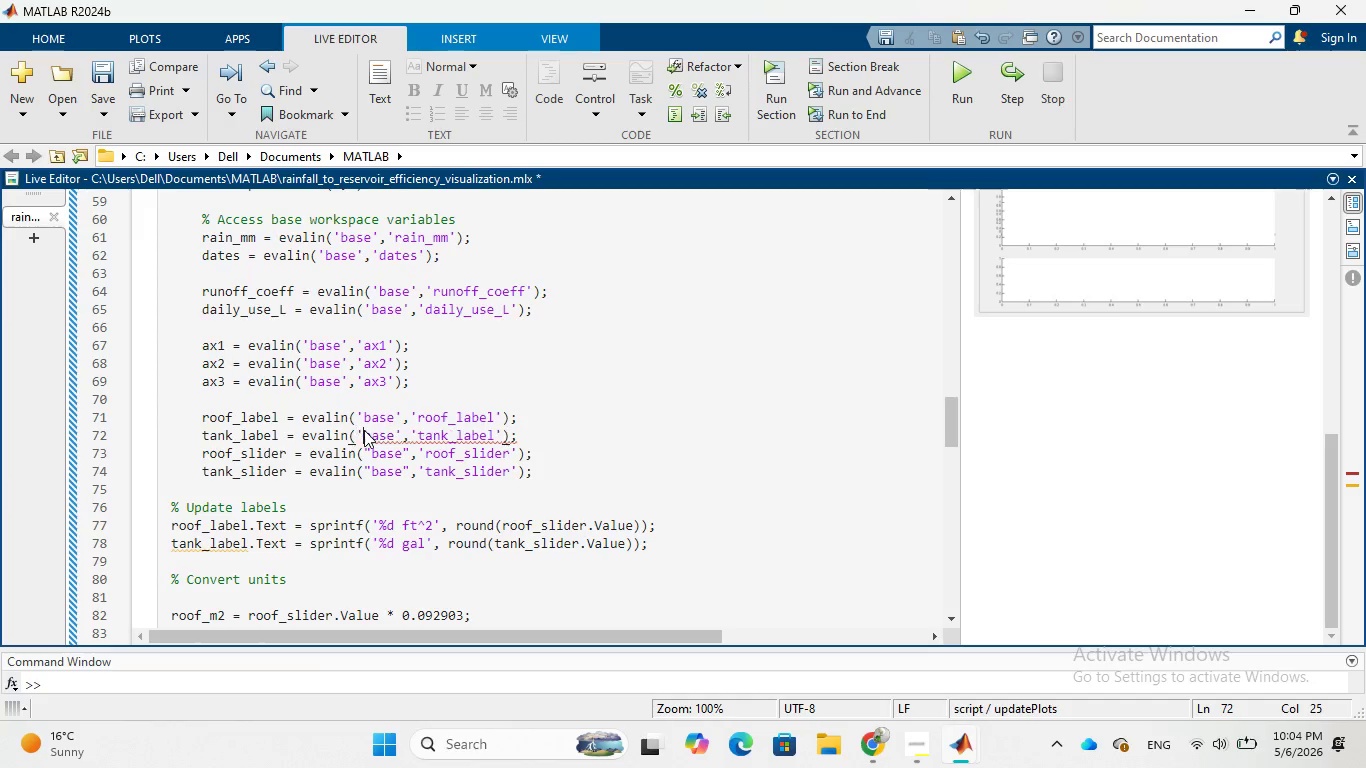 
key(Quote)
 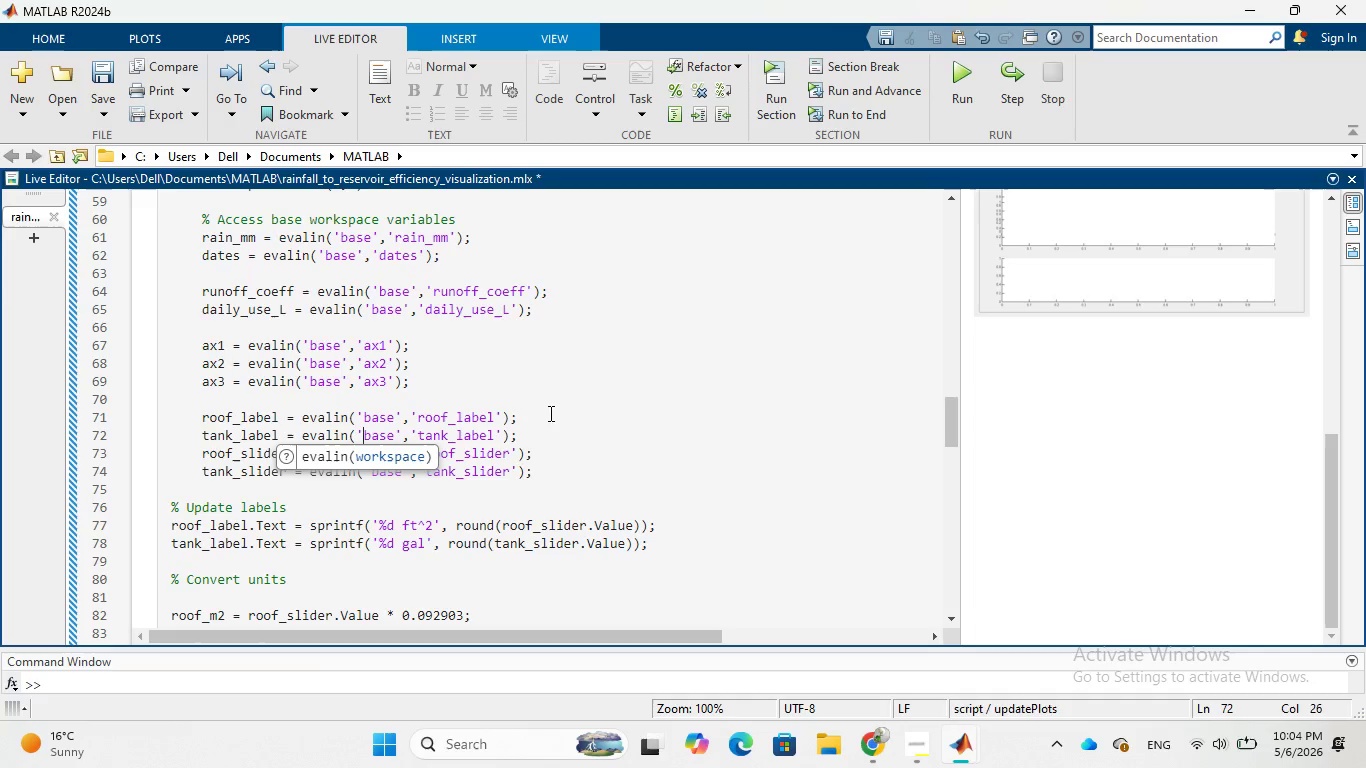 
left_click([567, 413])
 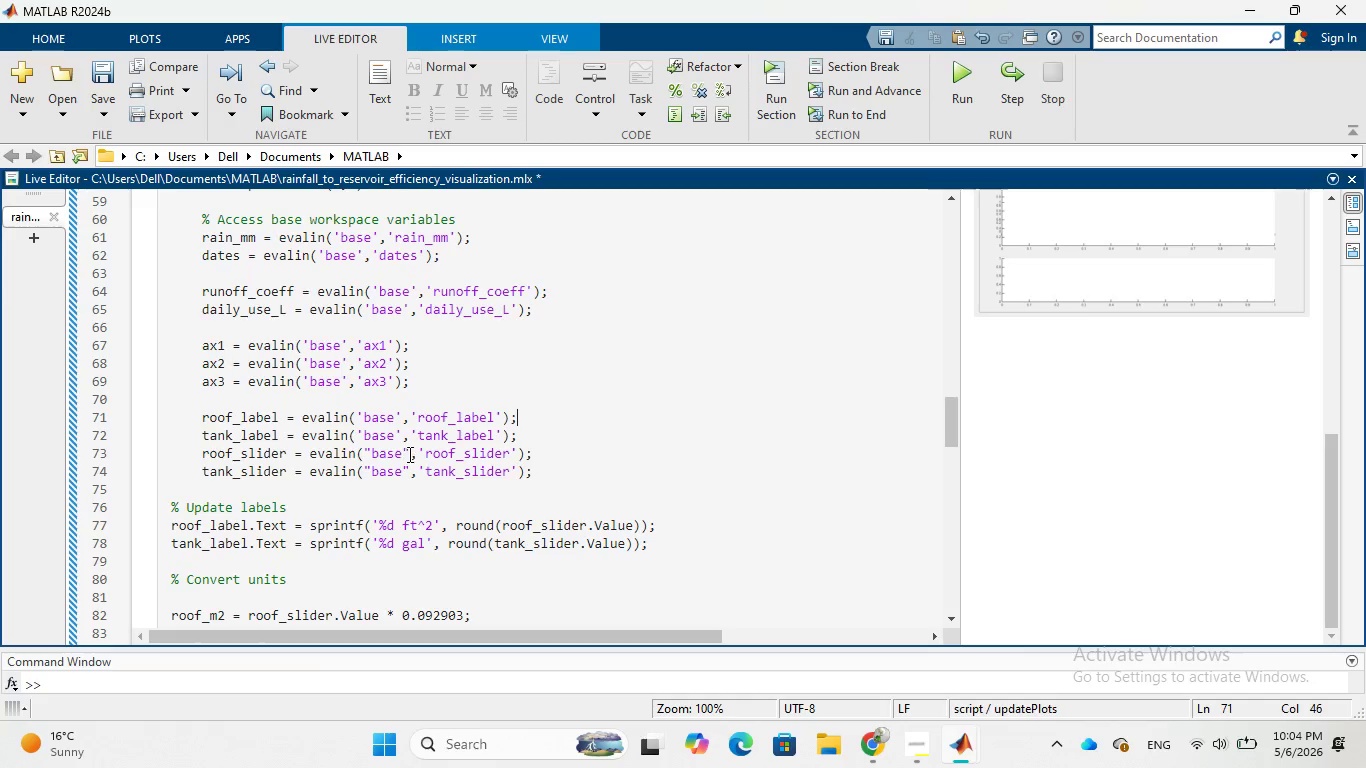 
left_click([409, 451])
 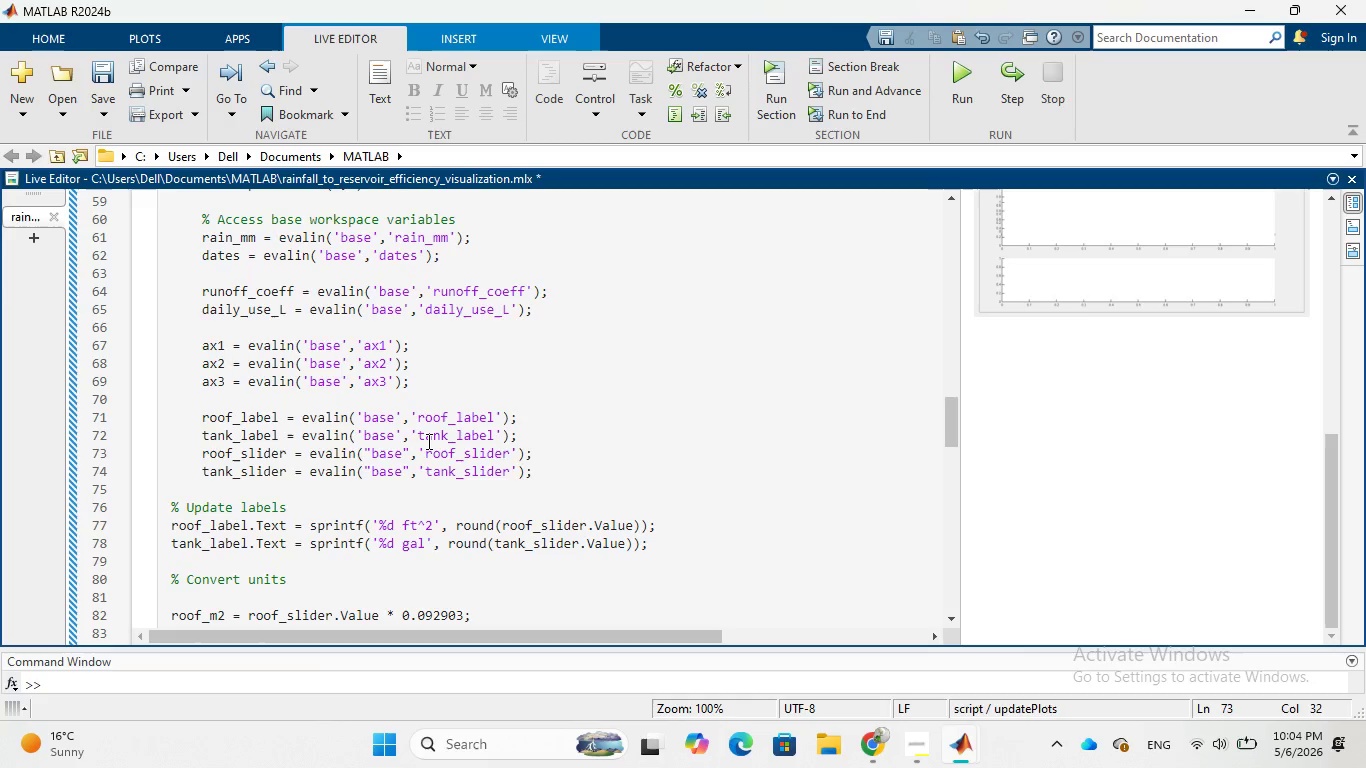 
key(Backspace)
 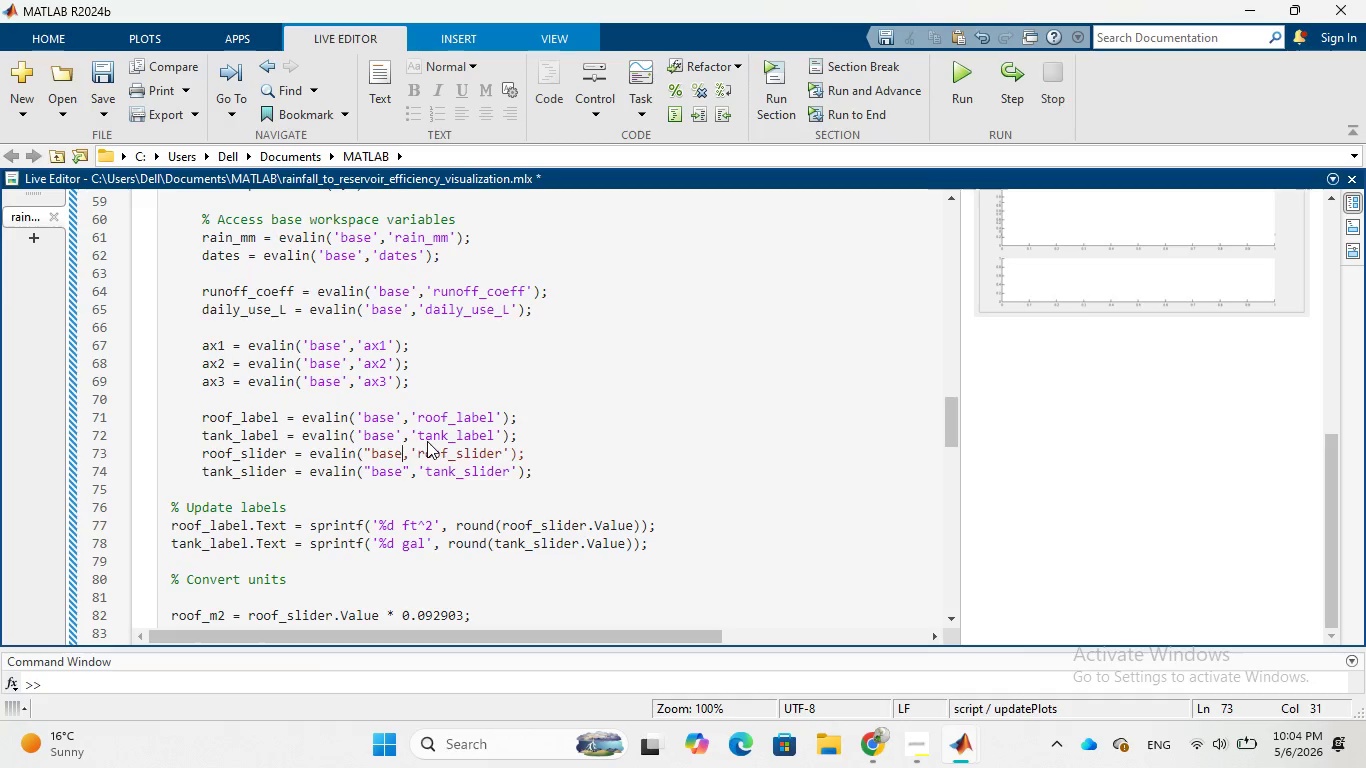 
key(Quote)
 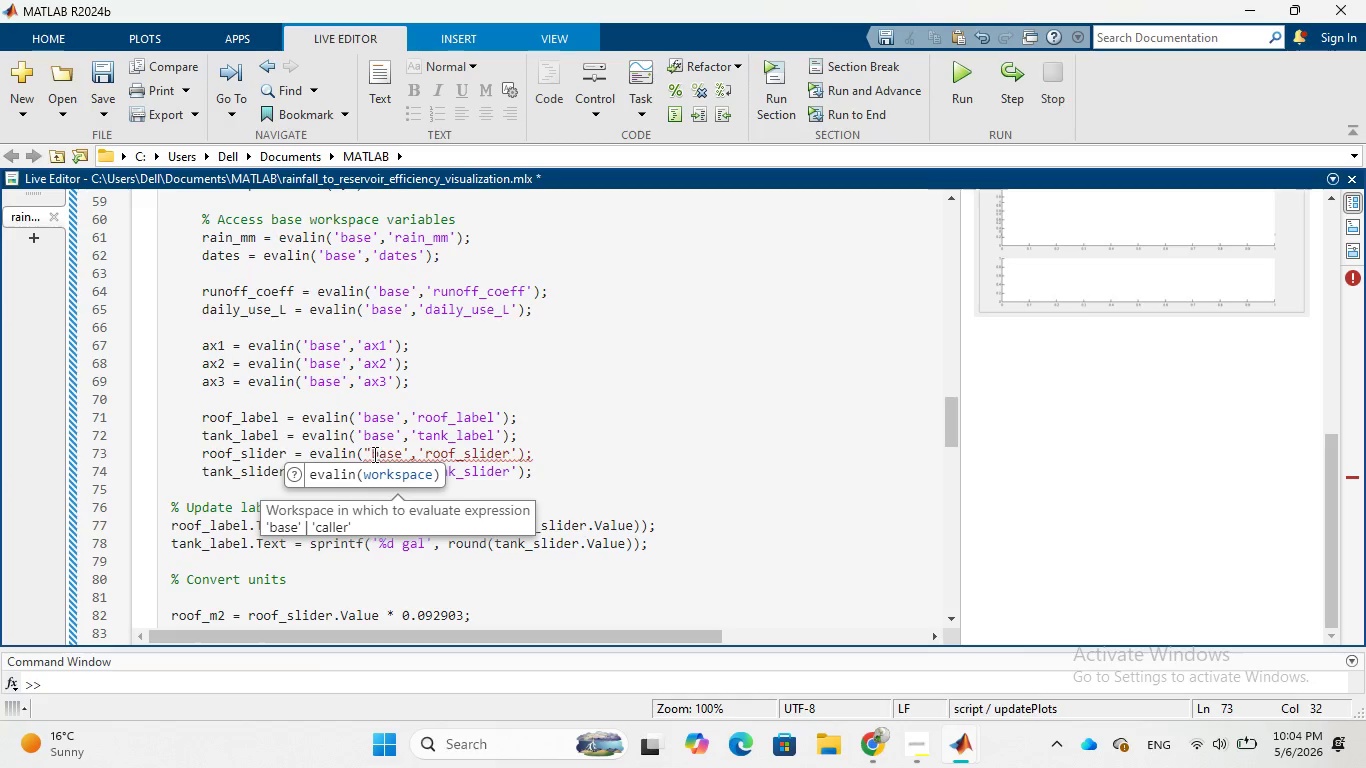 
left_click([371, 453])
 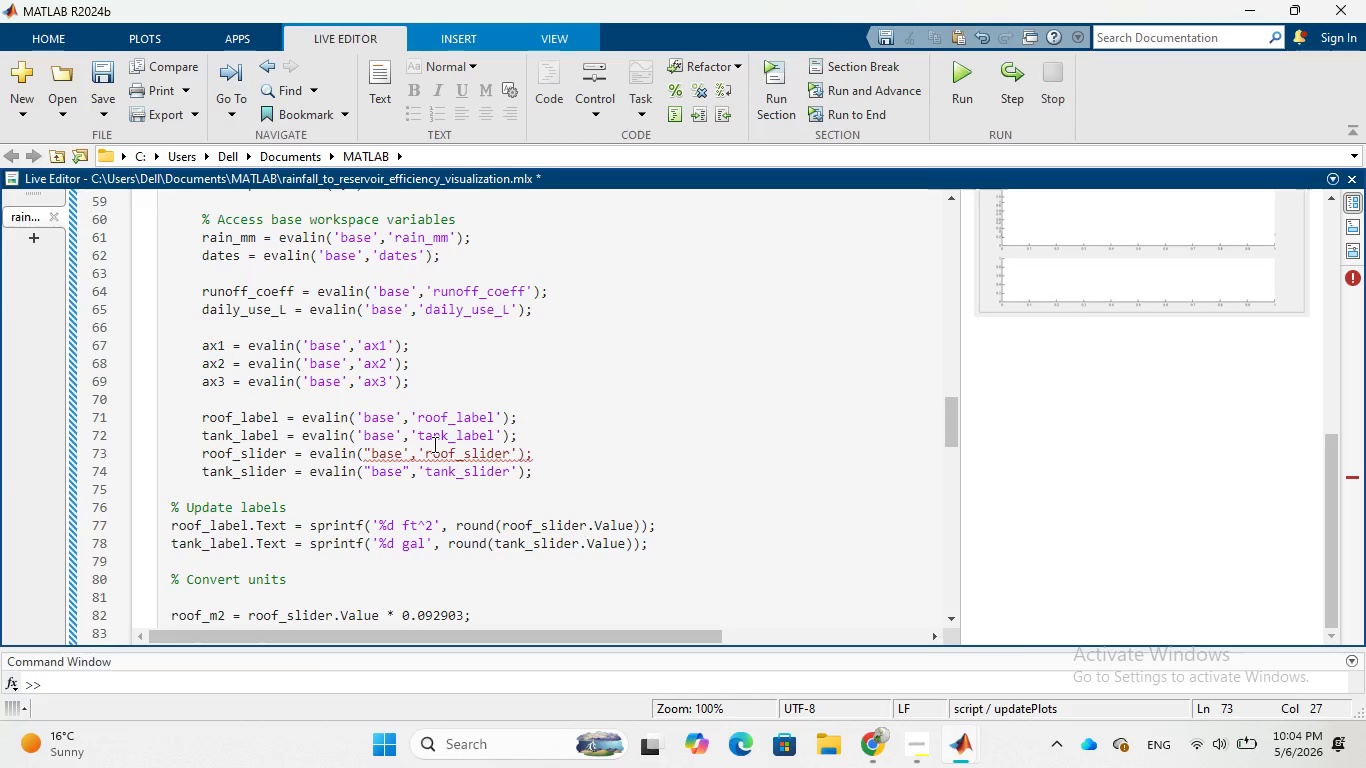 
key(Backspace)
 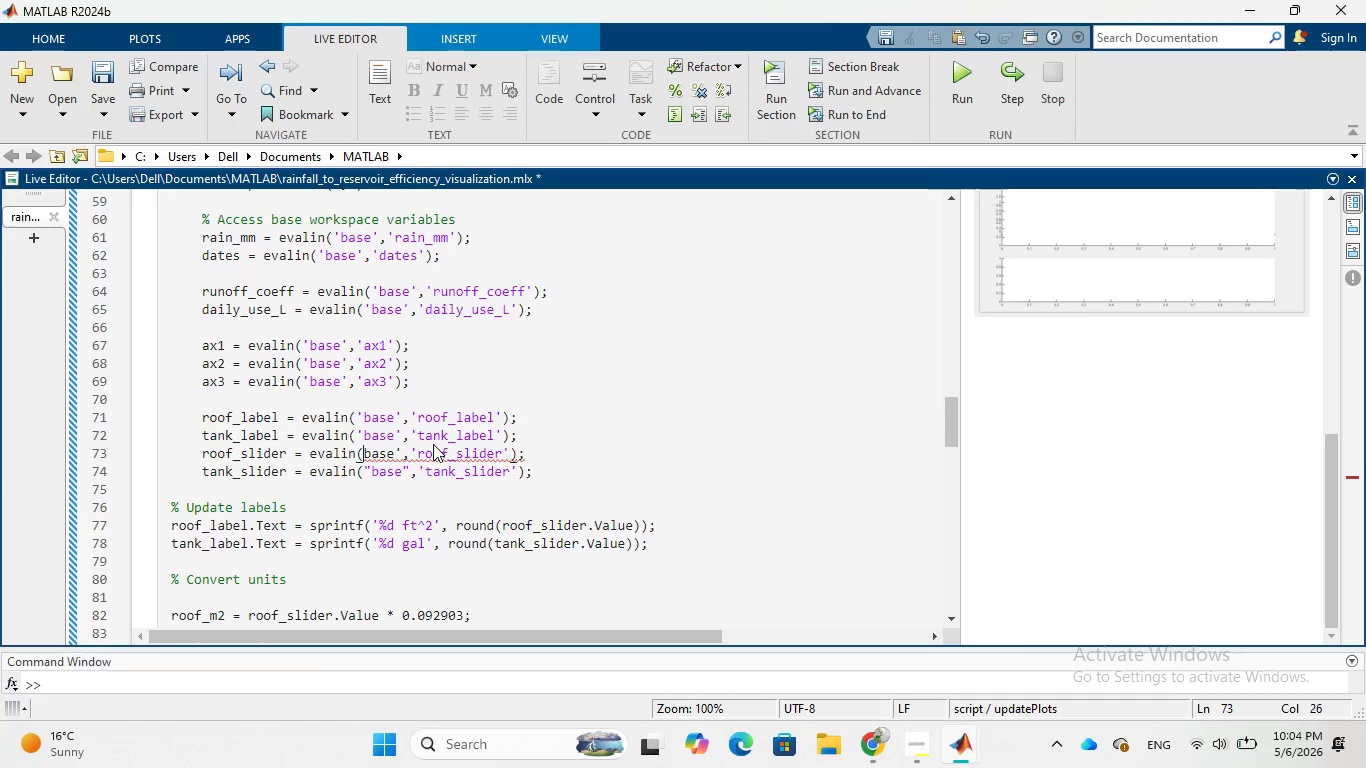 
key(Quote)
 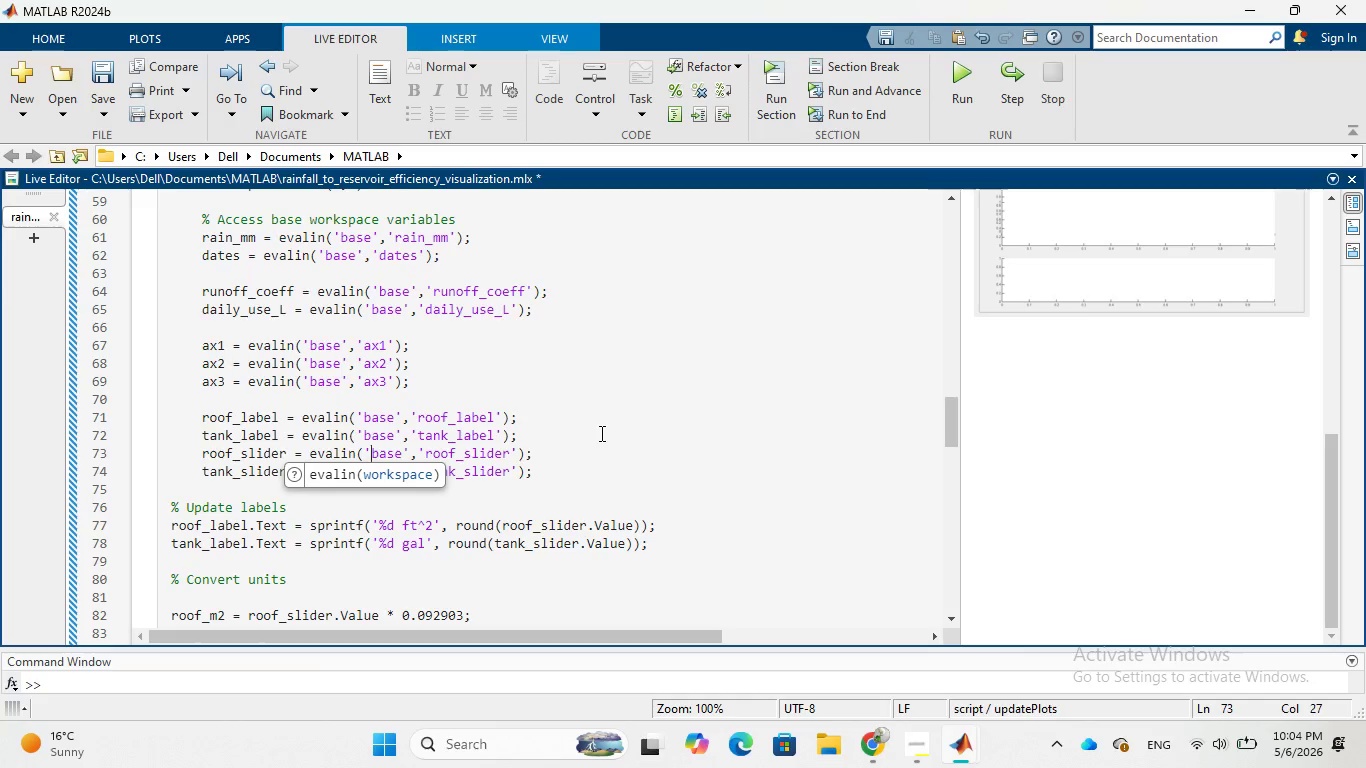 
scroll: coordinate [600, 433], scroll_direction: down, amount: 1.0
 